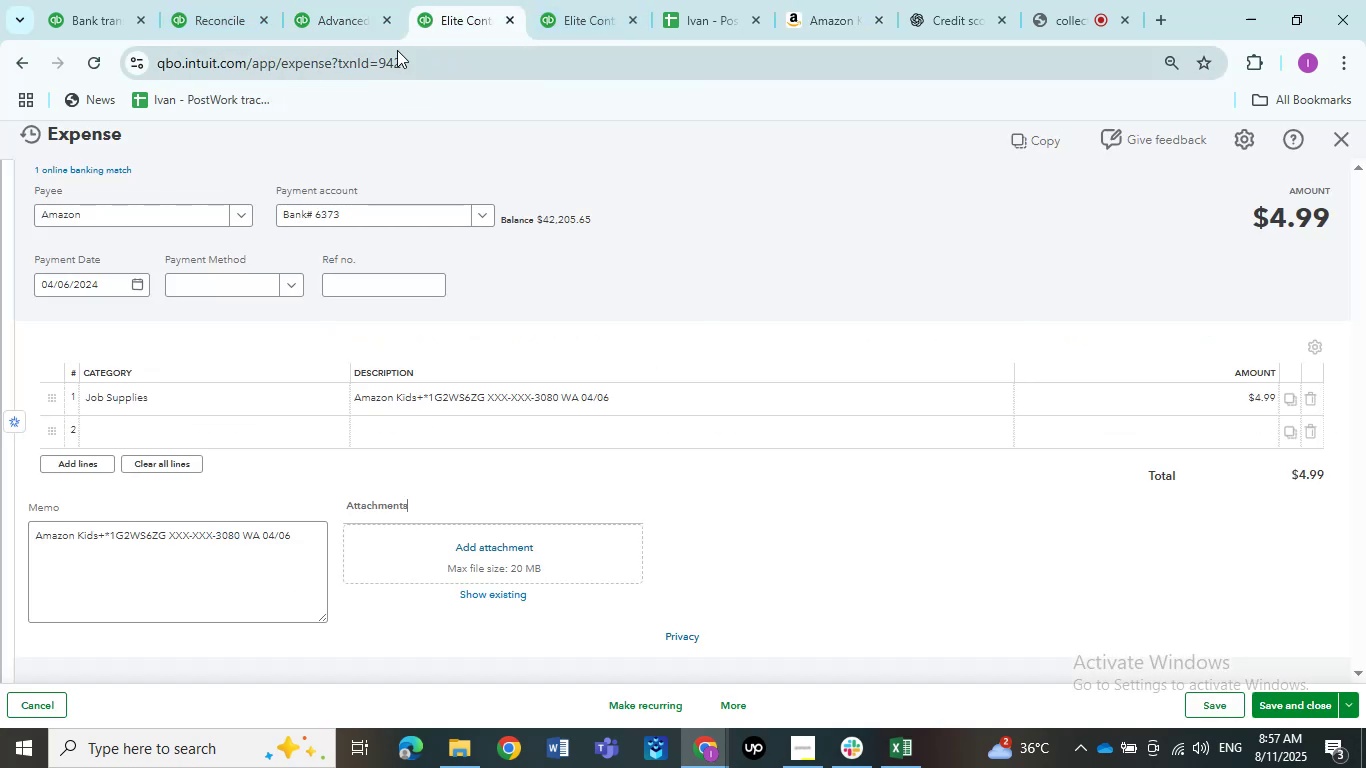 
left_click([184, 418])
 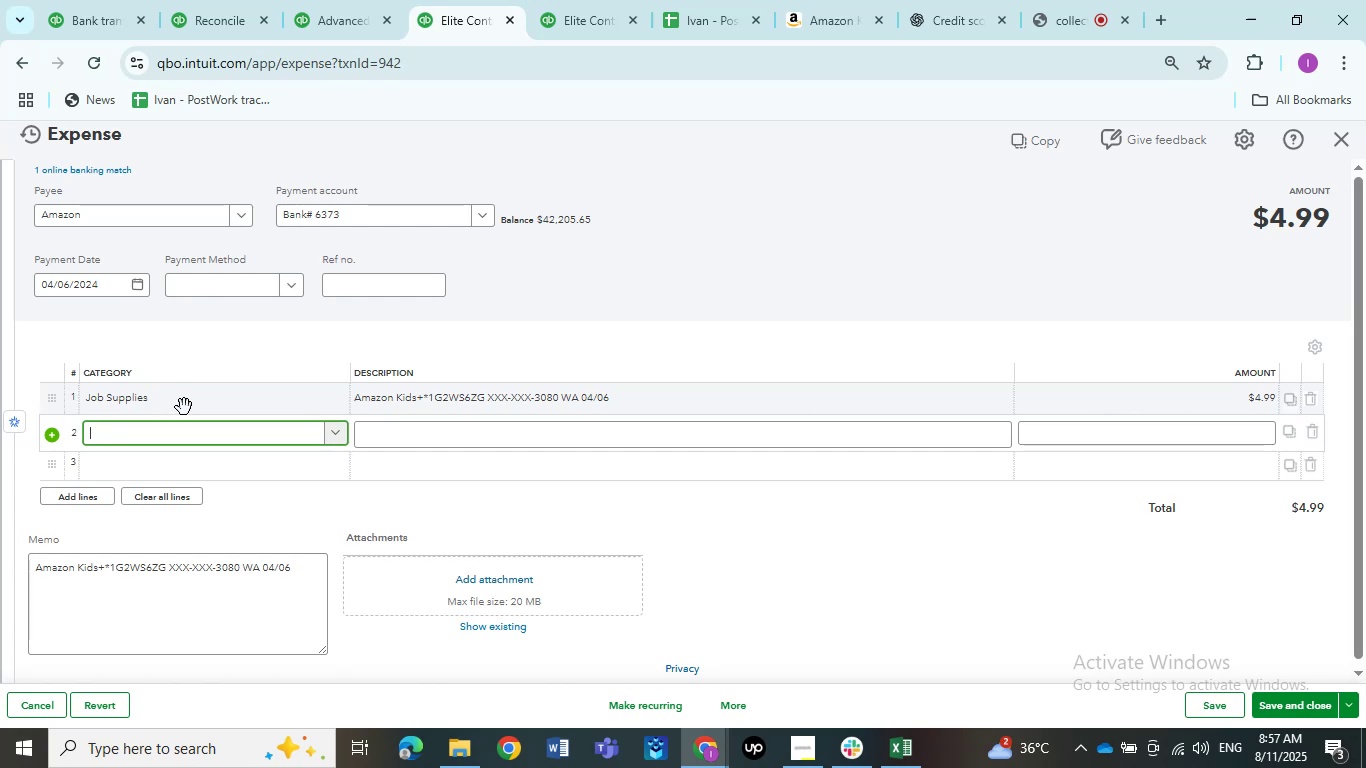 
left_click([184, 407])
 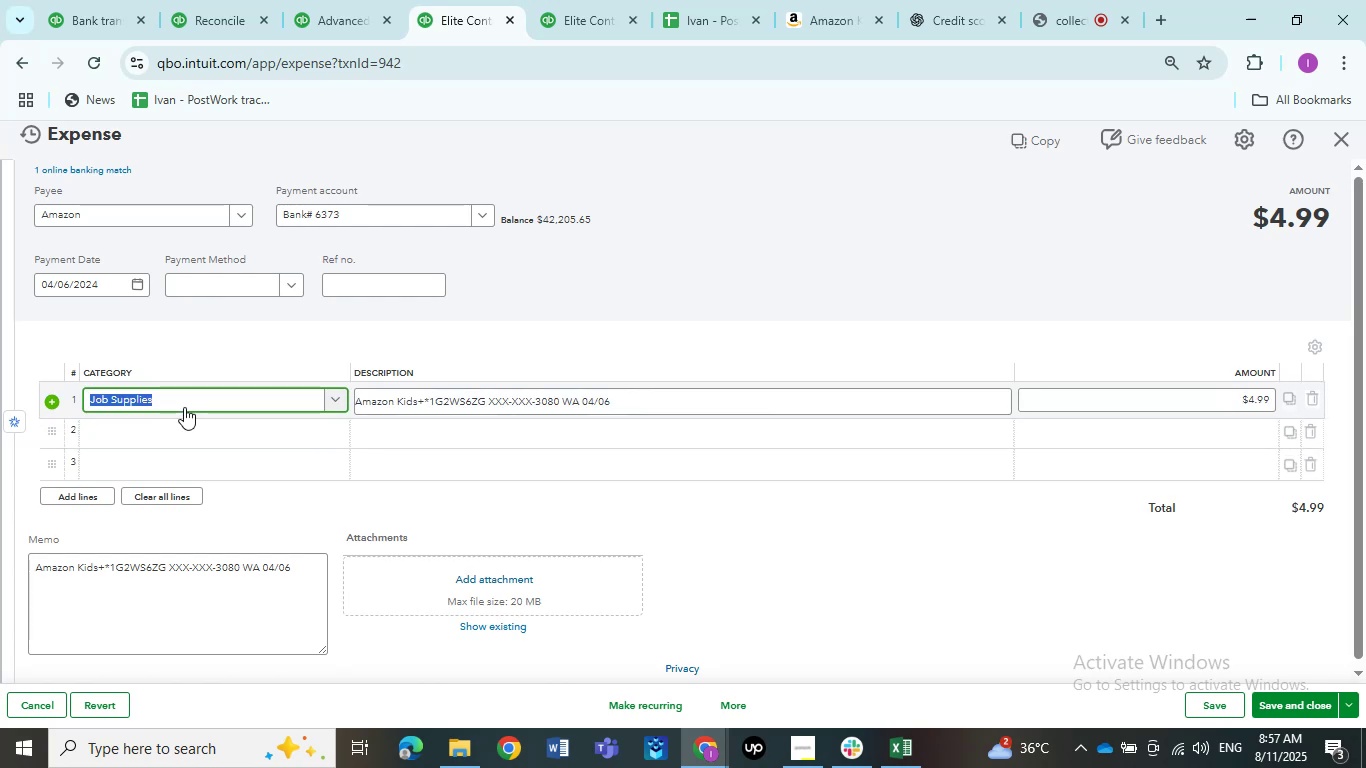 
type(dues)
 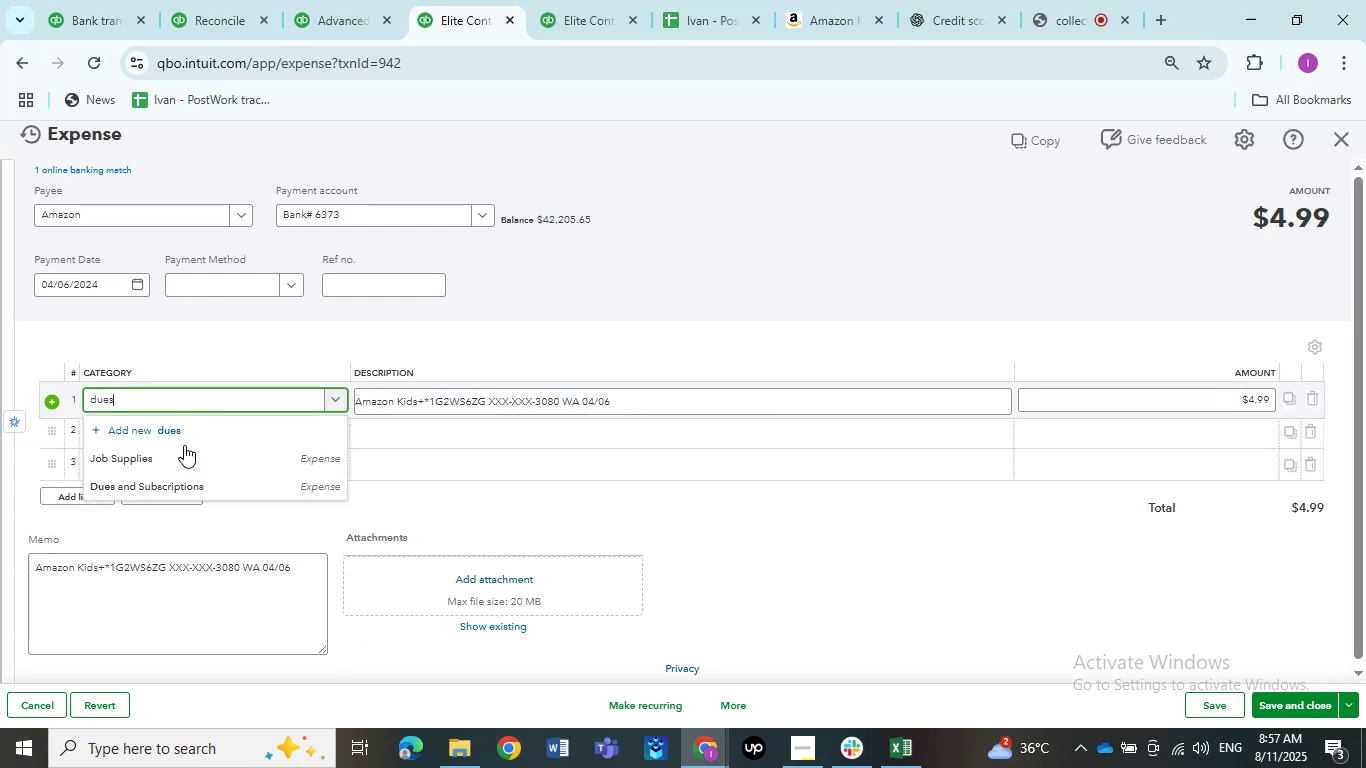 
left_click([184, 475])
 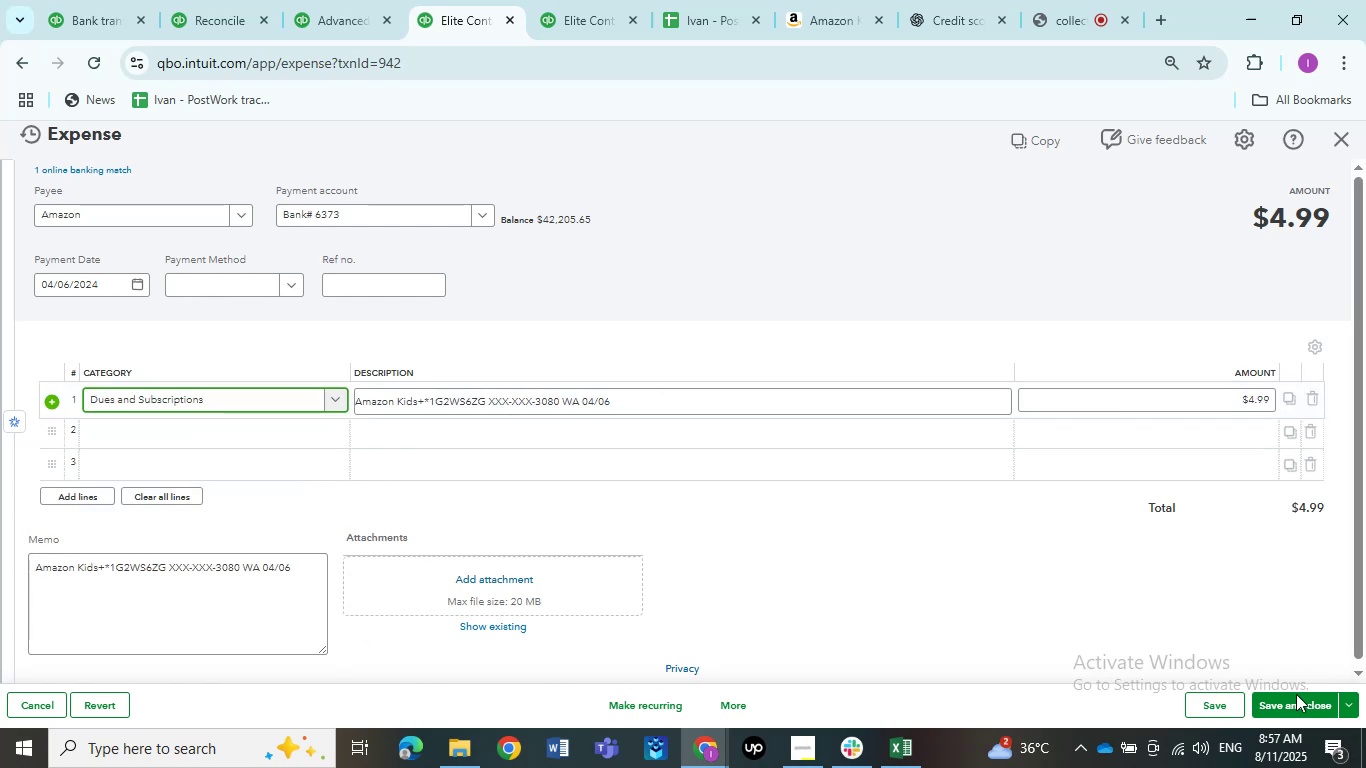 
left_click([1301, 707])
 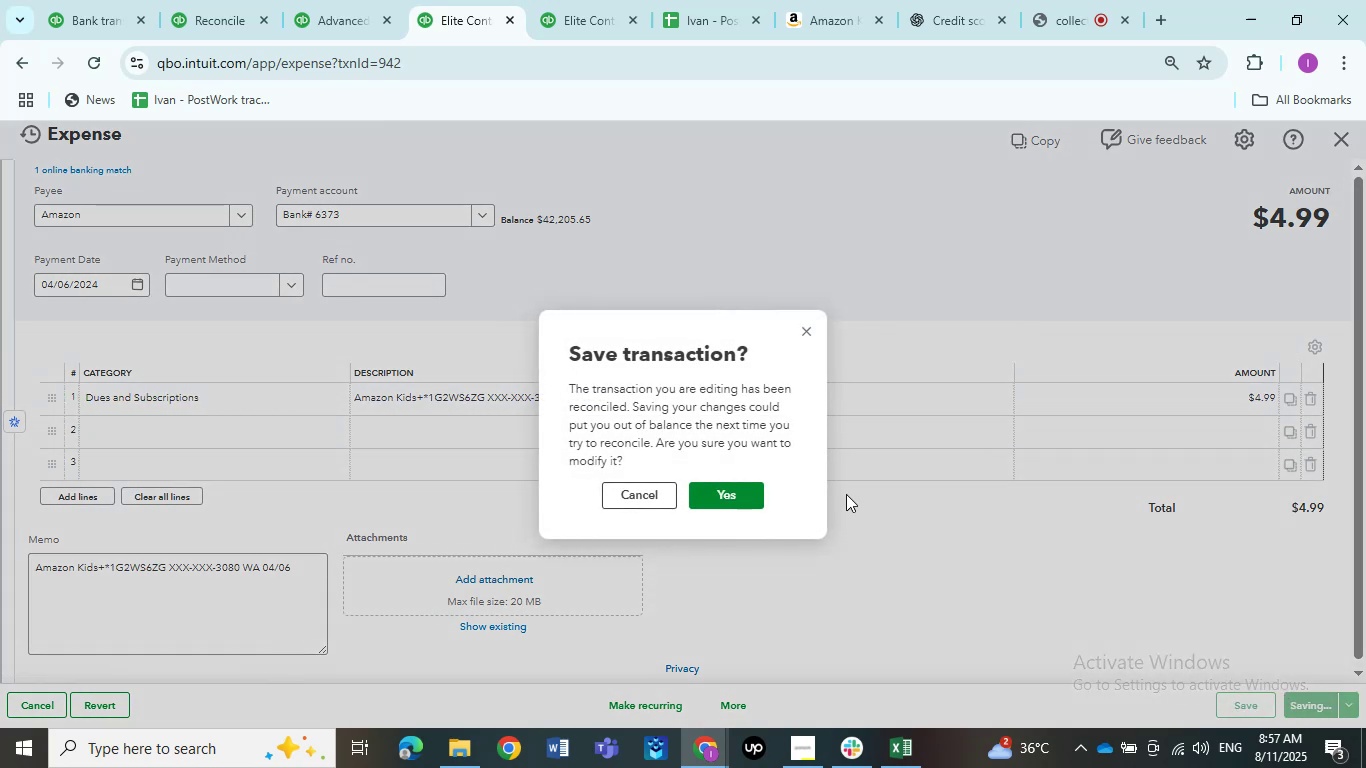 
left_click([731, 501])
 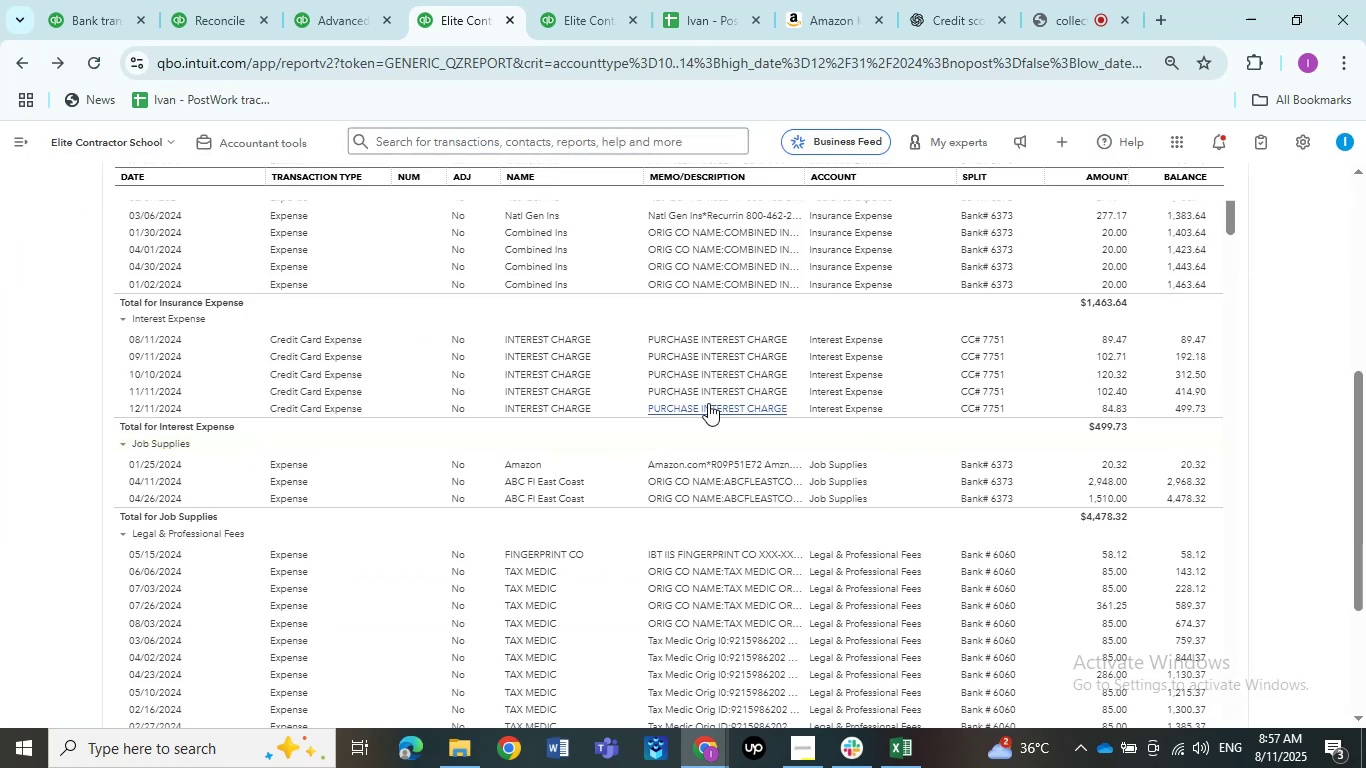 
wait(13.86)
 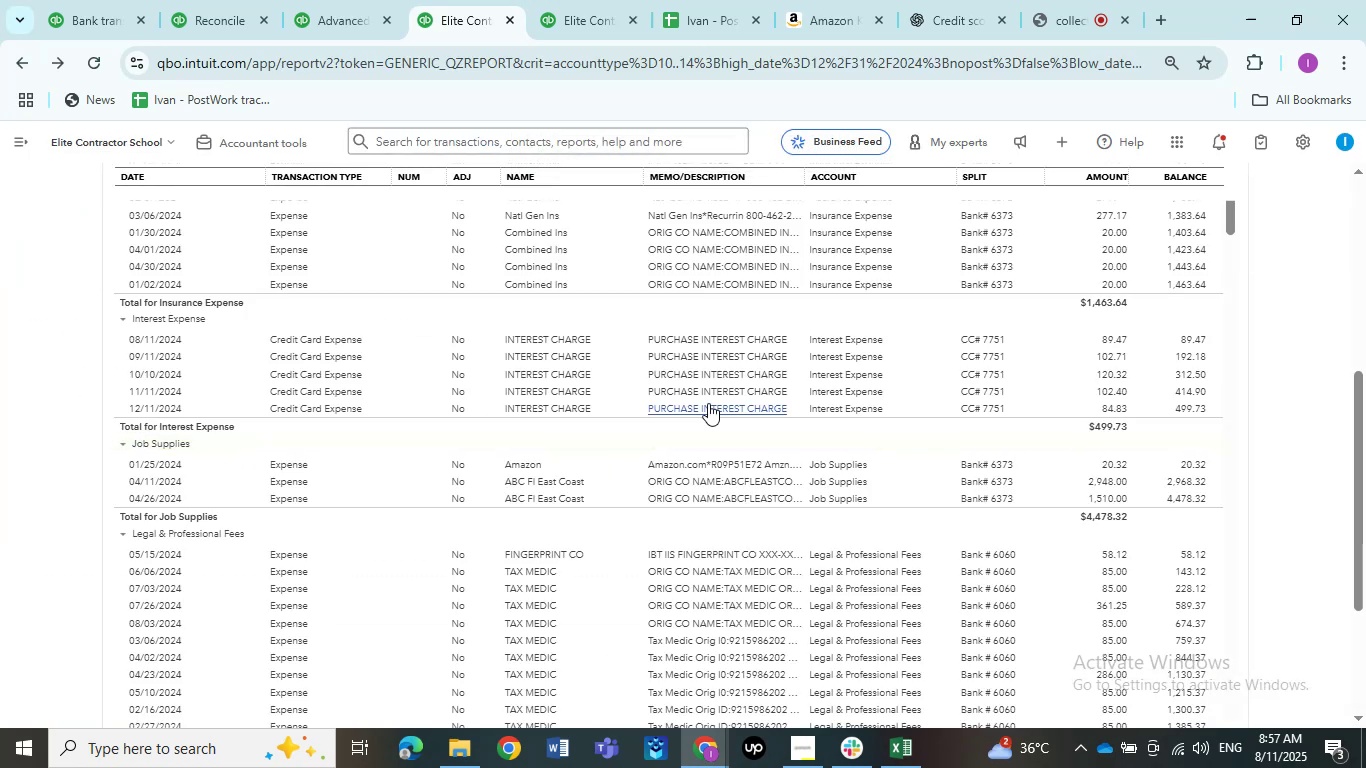 
left_click([736, 462])
 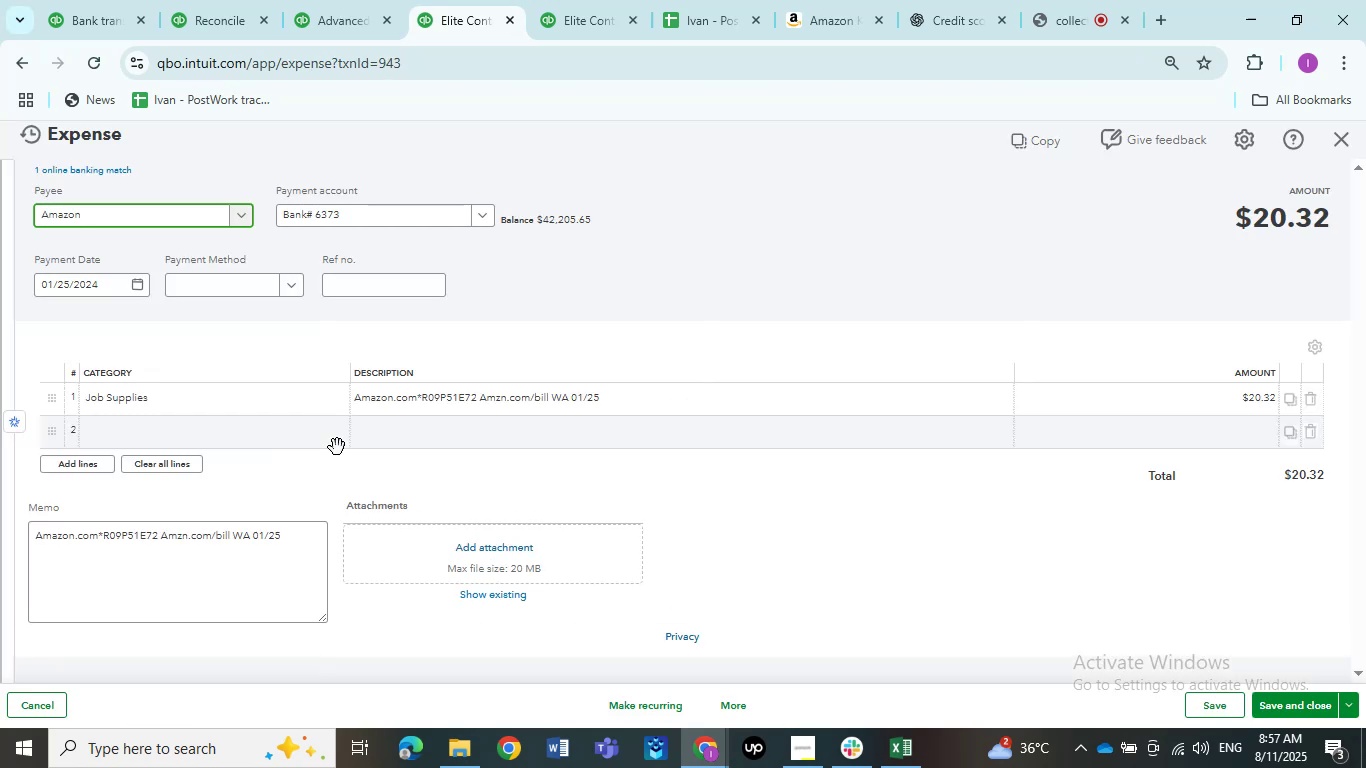 
wait(5.49)
 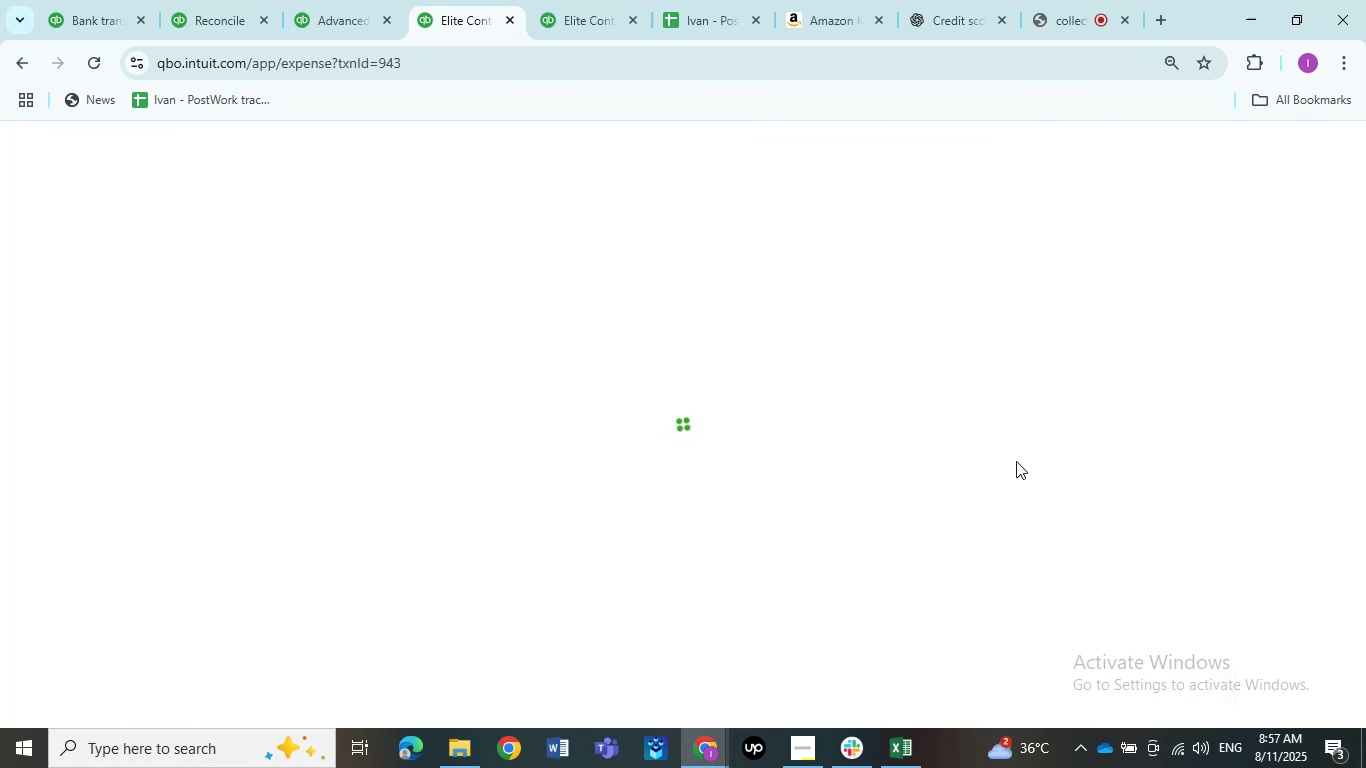 
left_click([220, 396])
 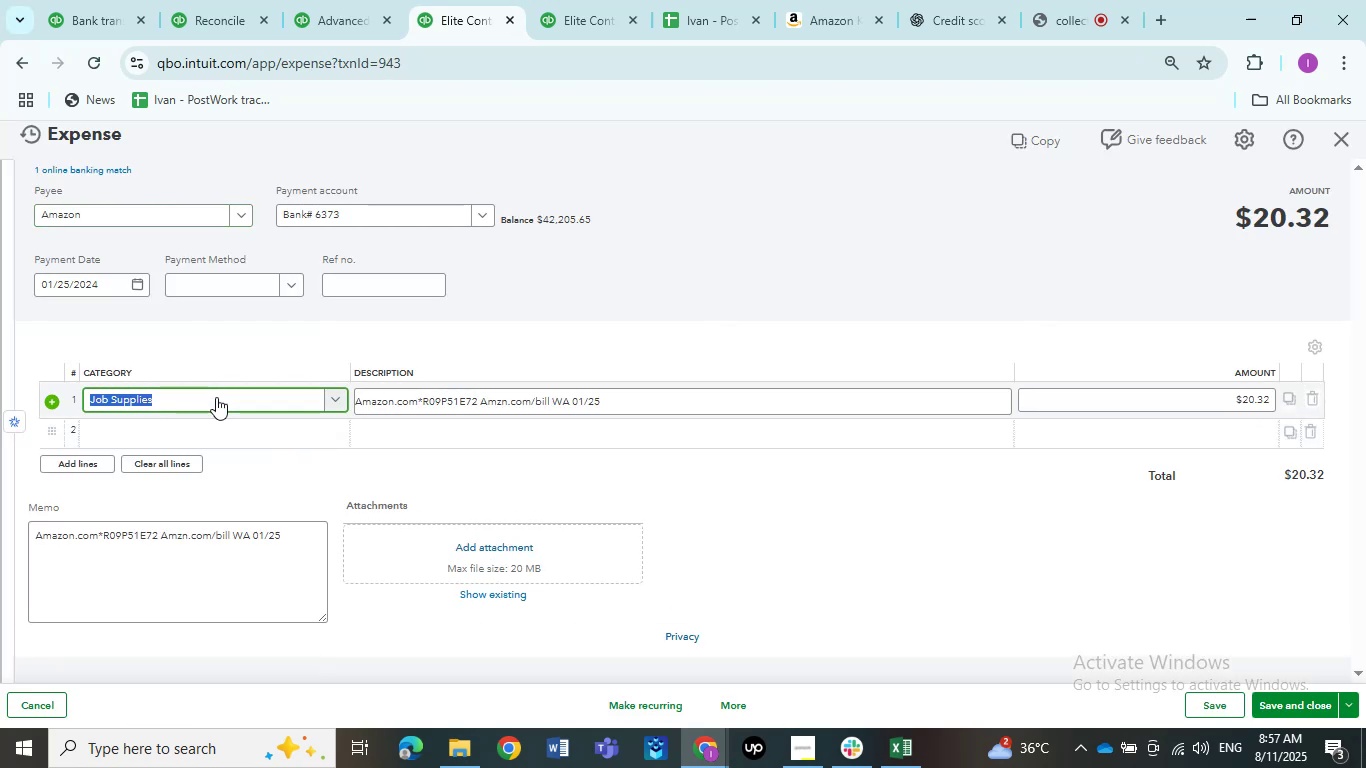 
type(office)
 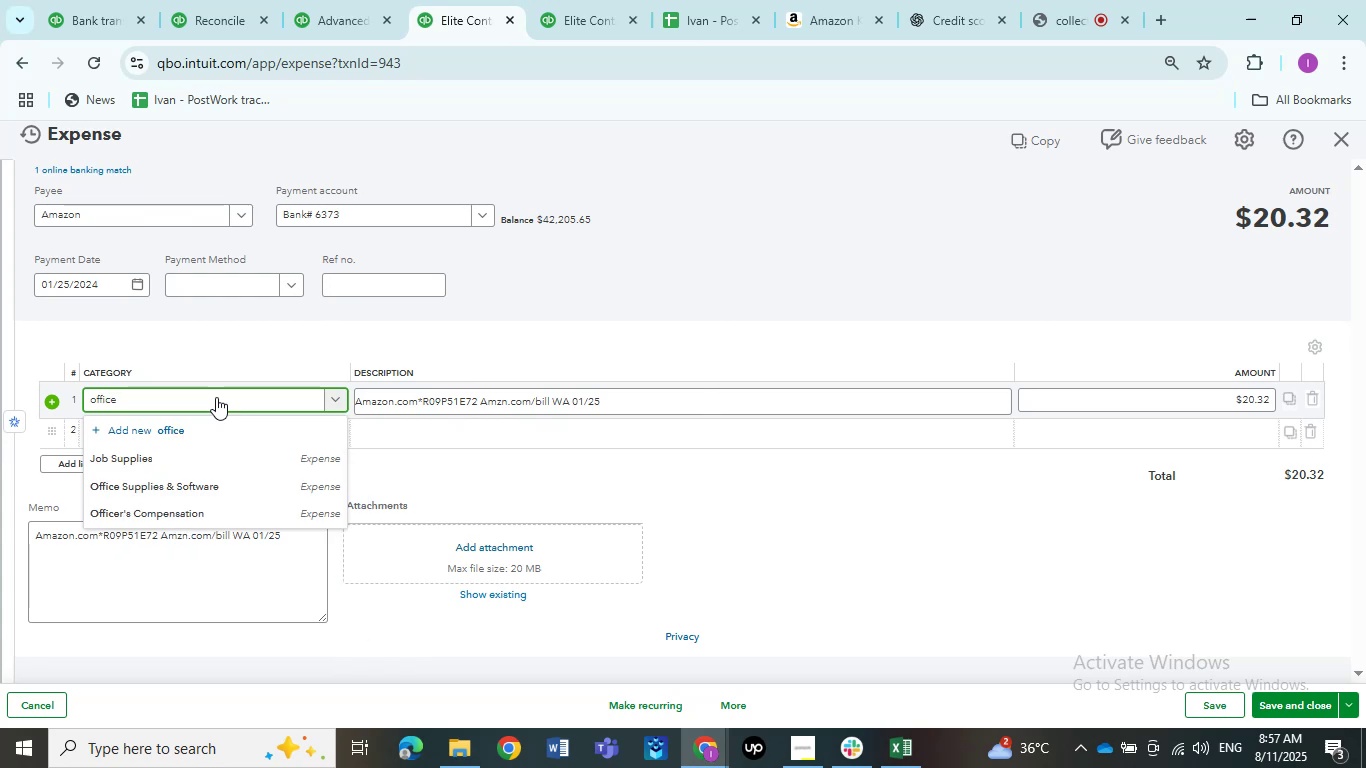 
left_click([226, 496])
 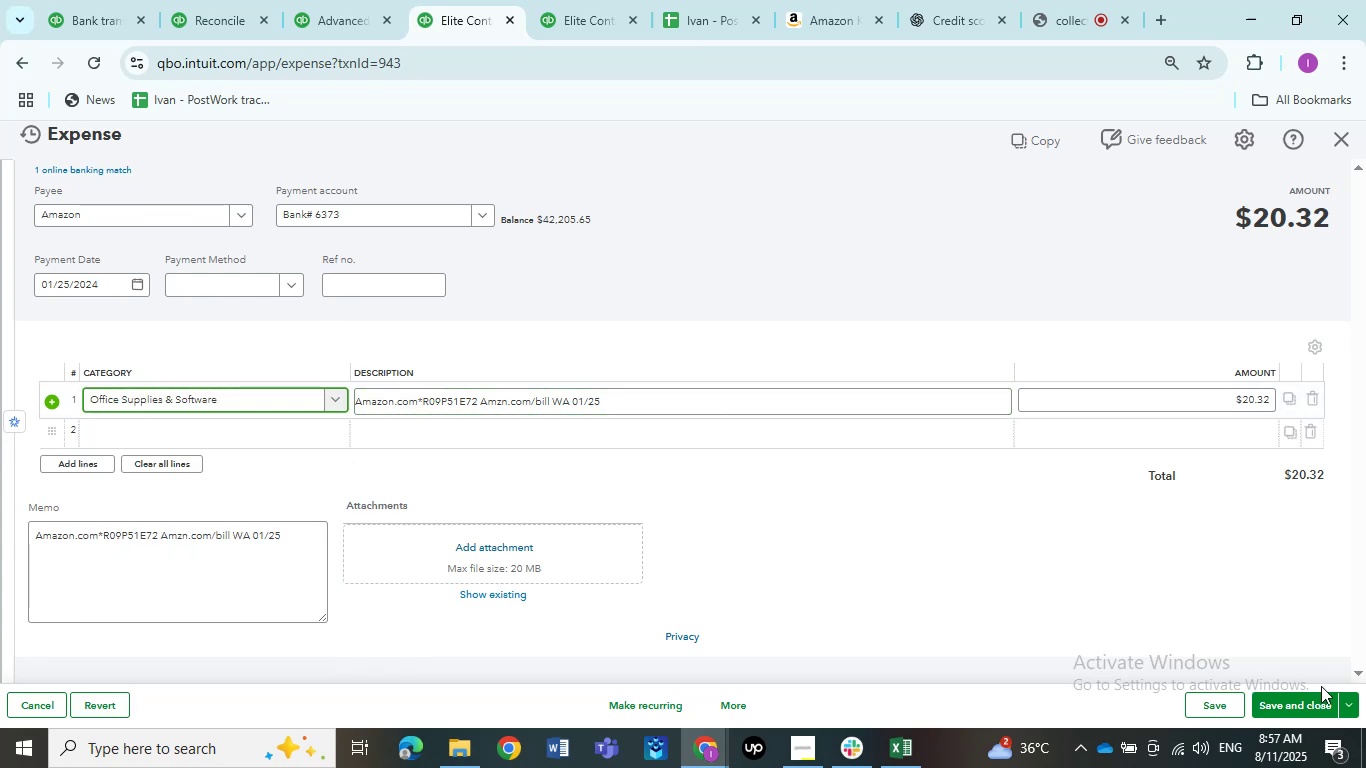 
left_click([1321, 700])
 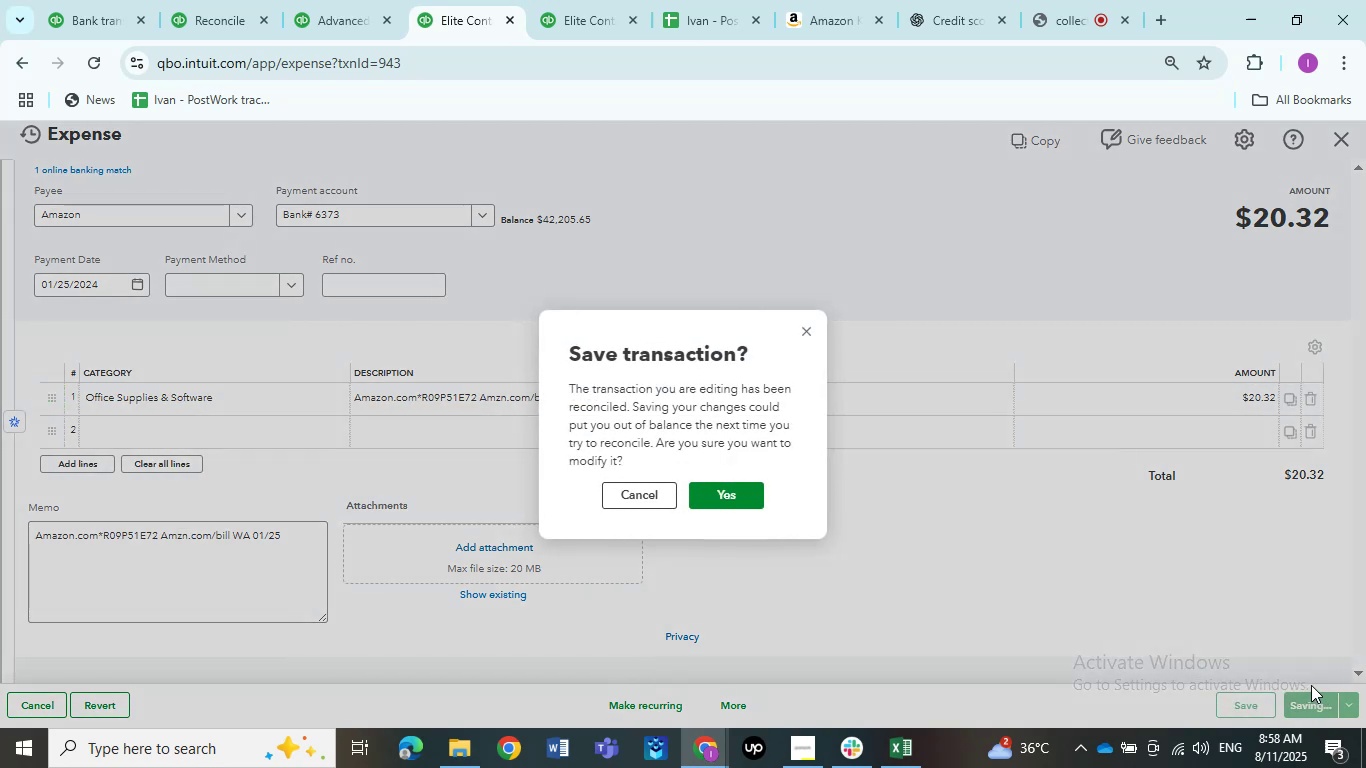 
wait(8.46)
 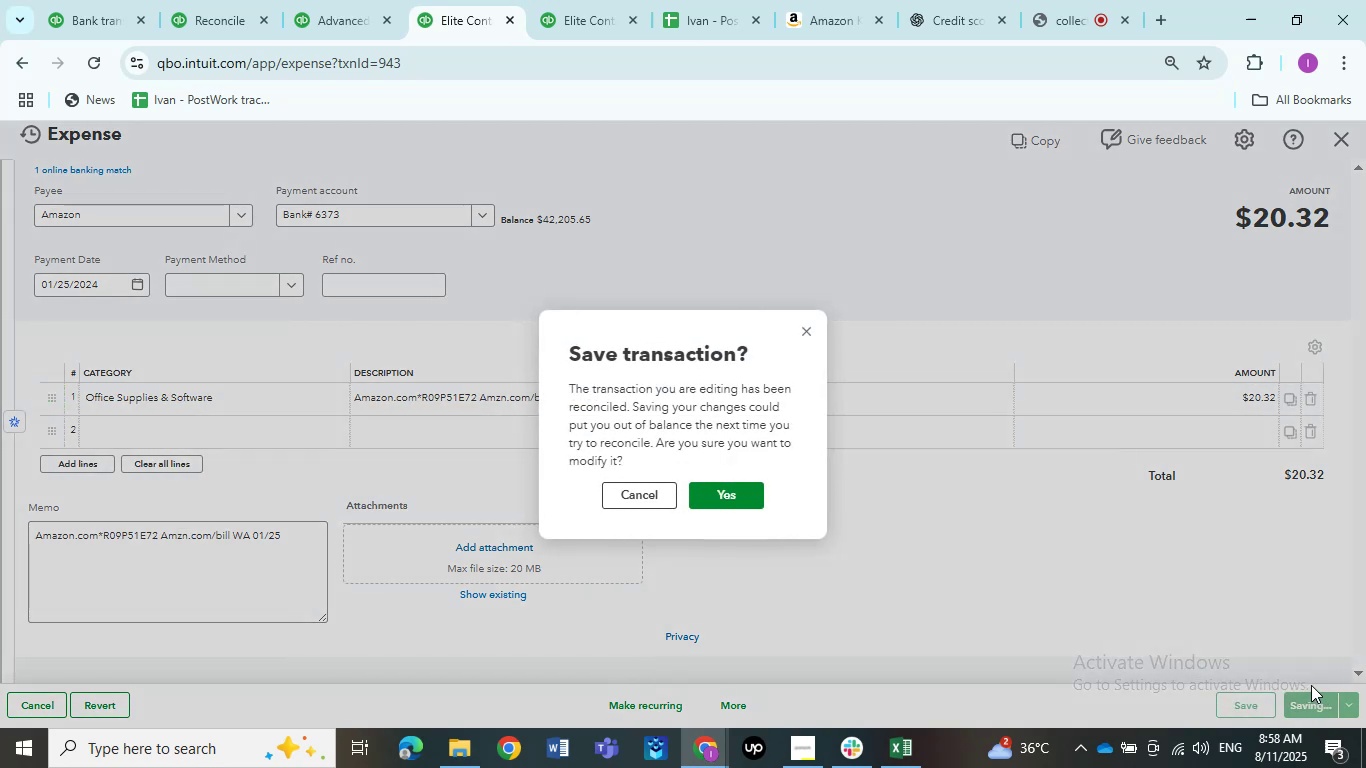 
left_click([729, 486])
 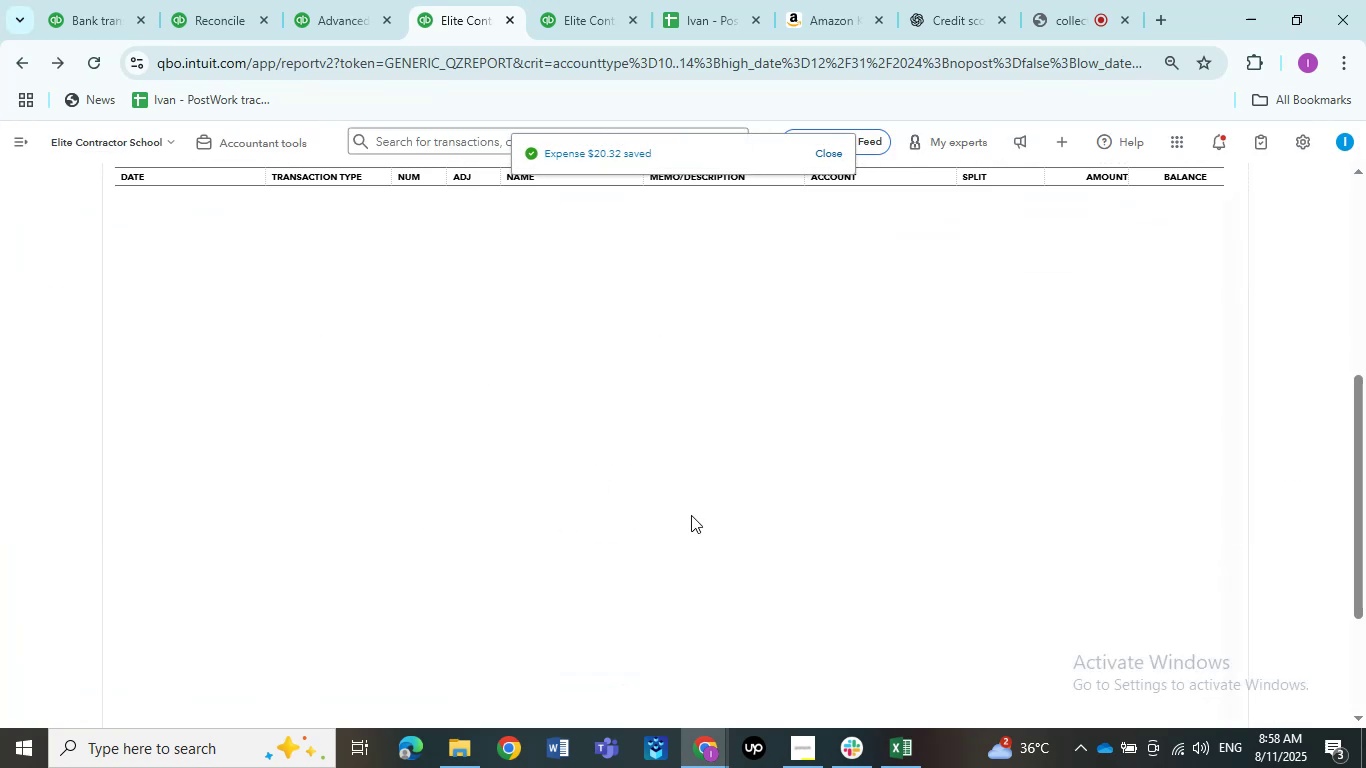 
wait(8.18)
 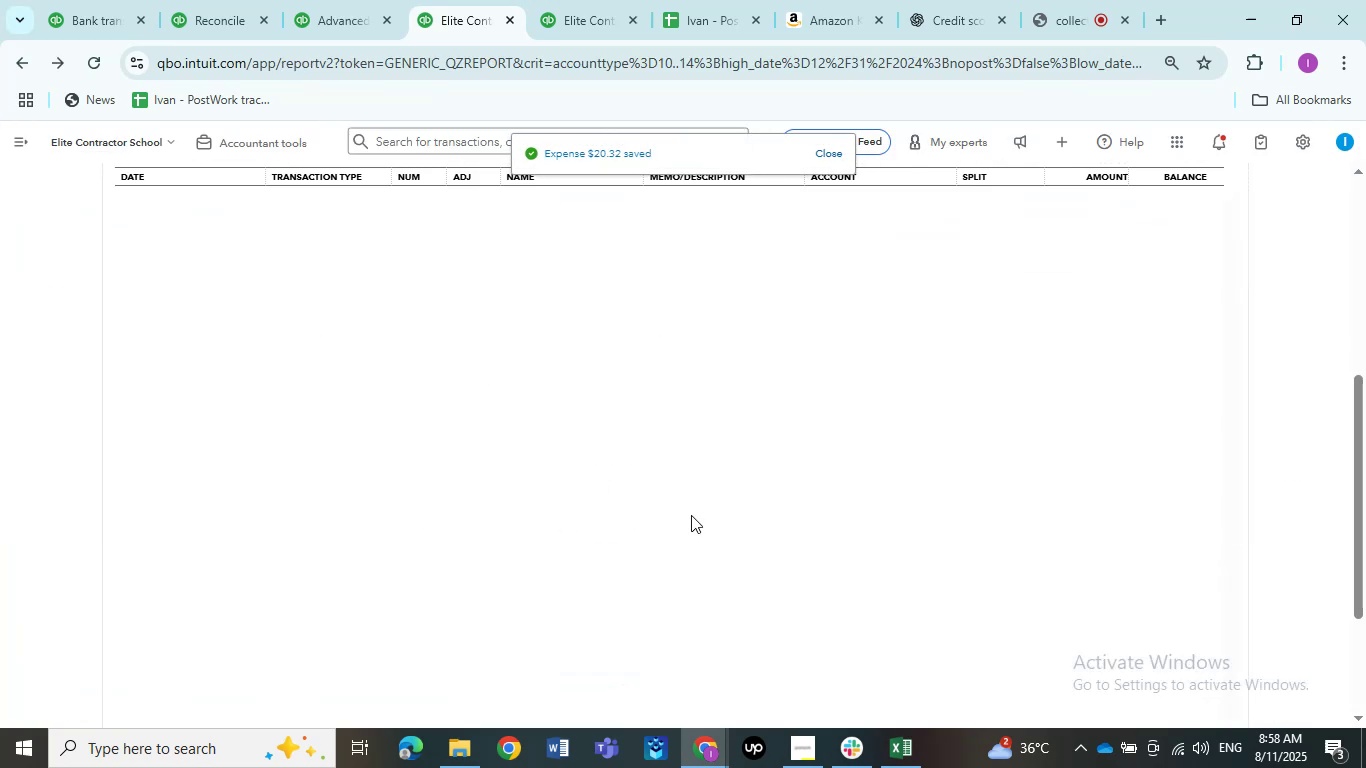 
left_click([658, 449])
 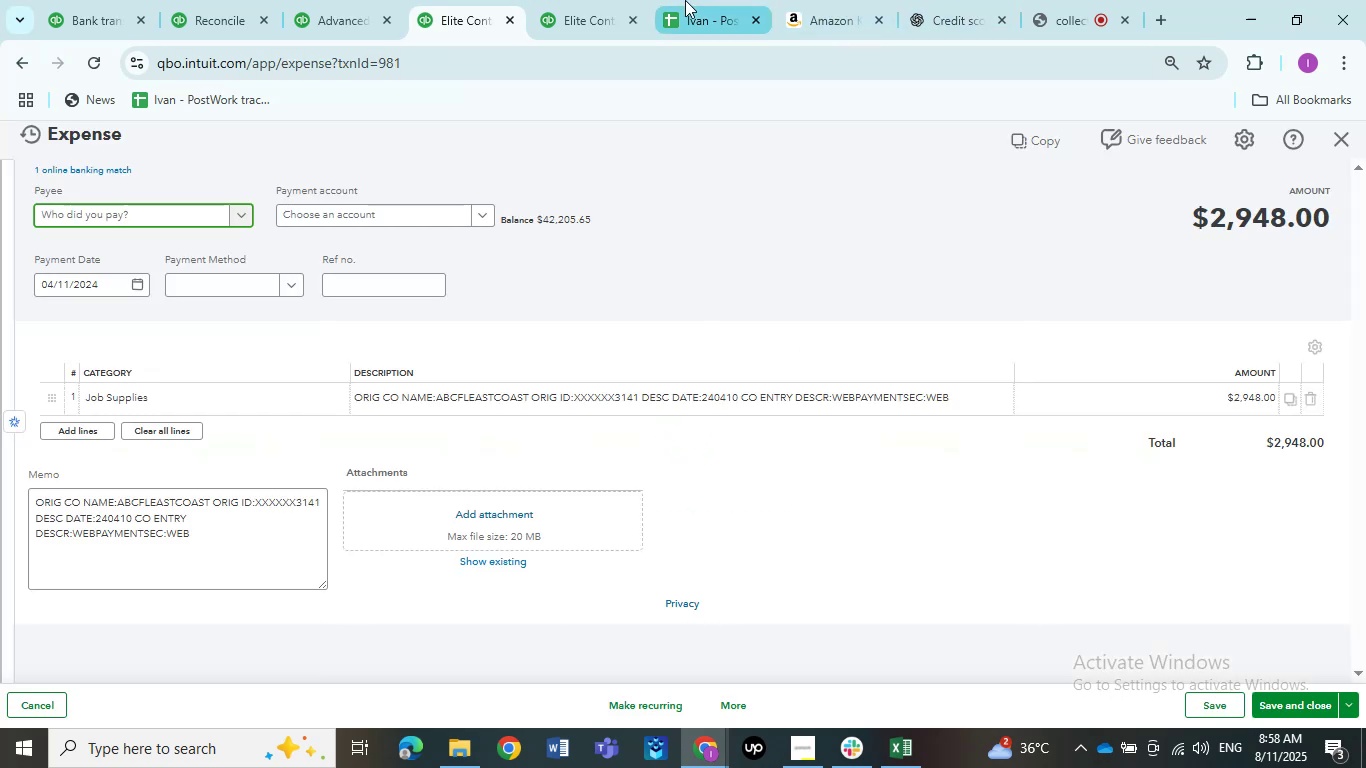 
left_click([691, 0])
 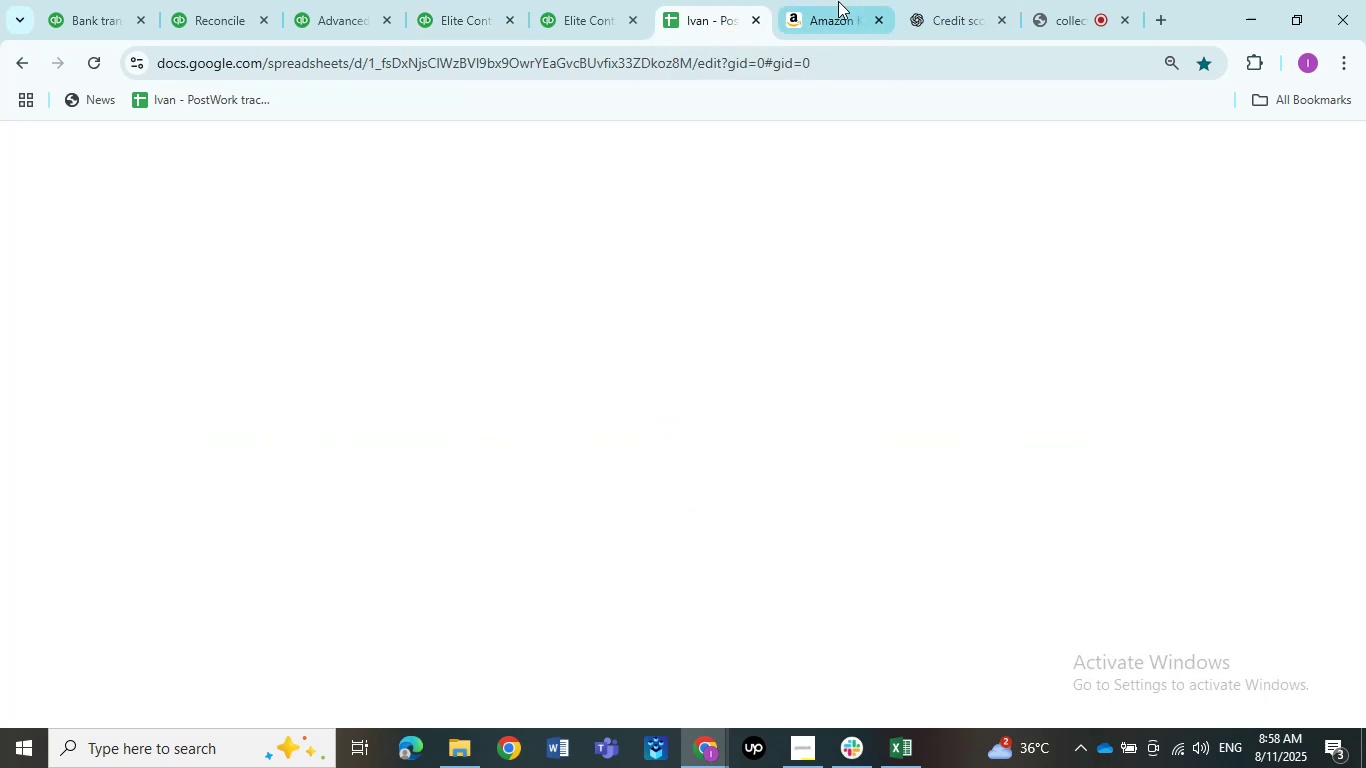 
left_click([838, 1])
 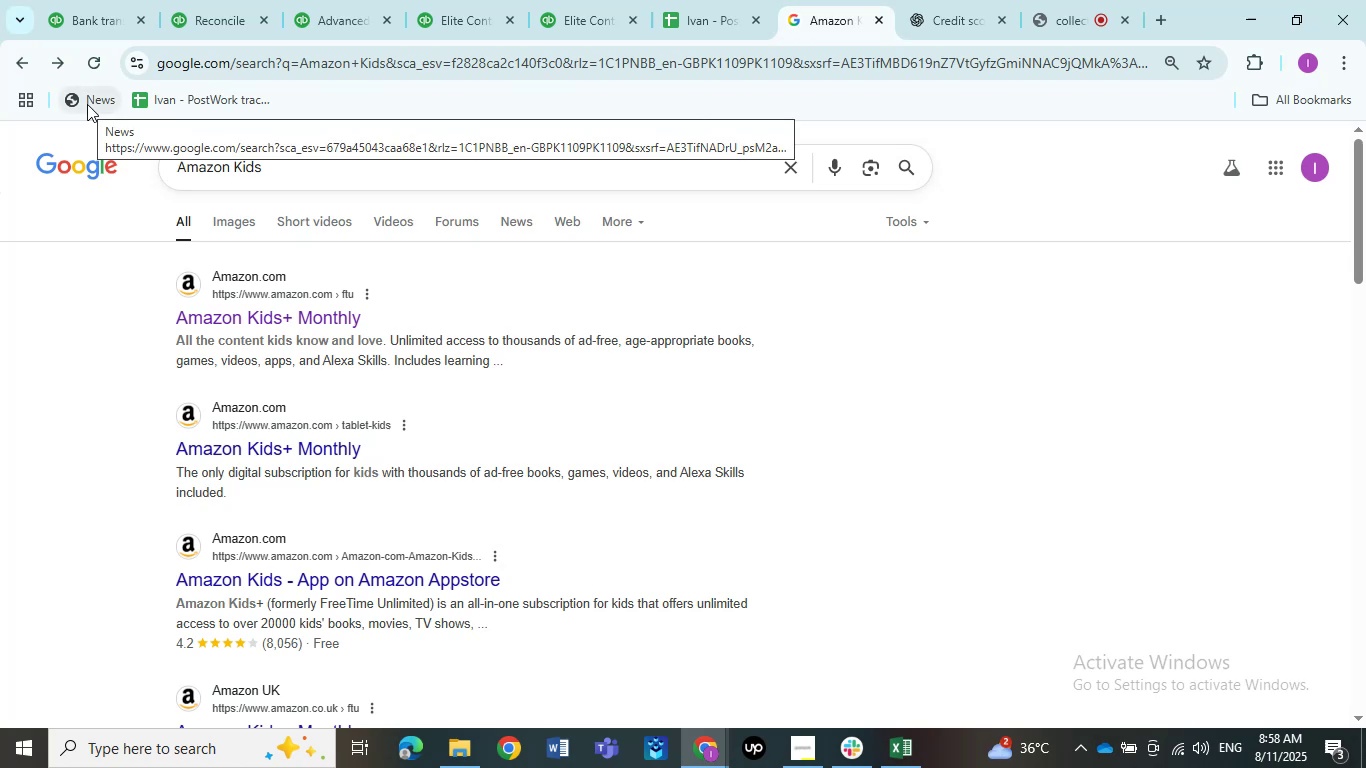 
wait(23.36)
 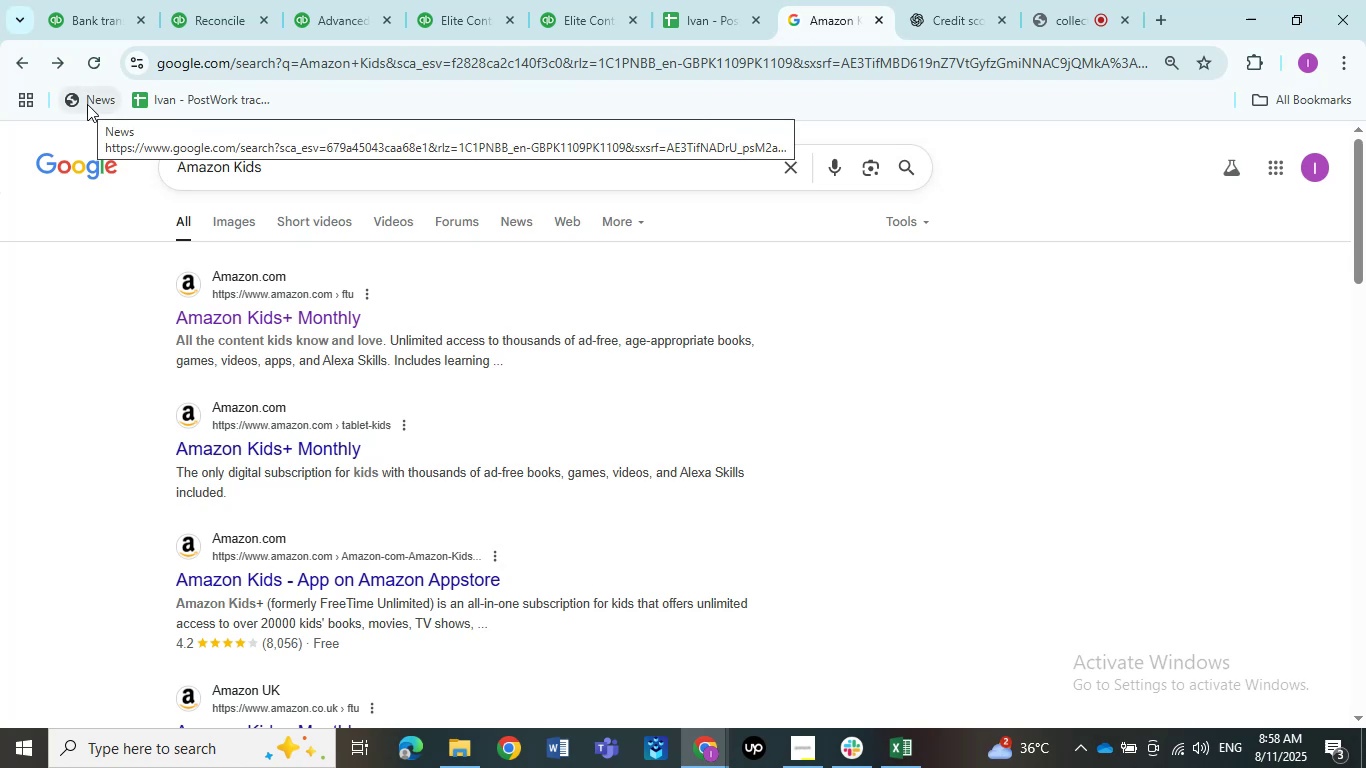 
left_click([101, 0])
 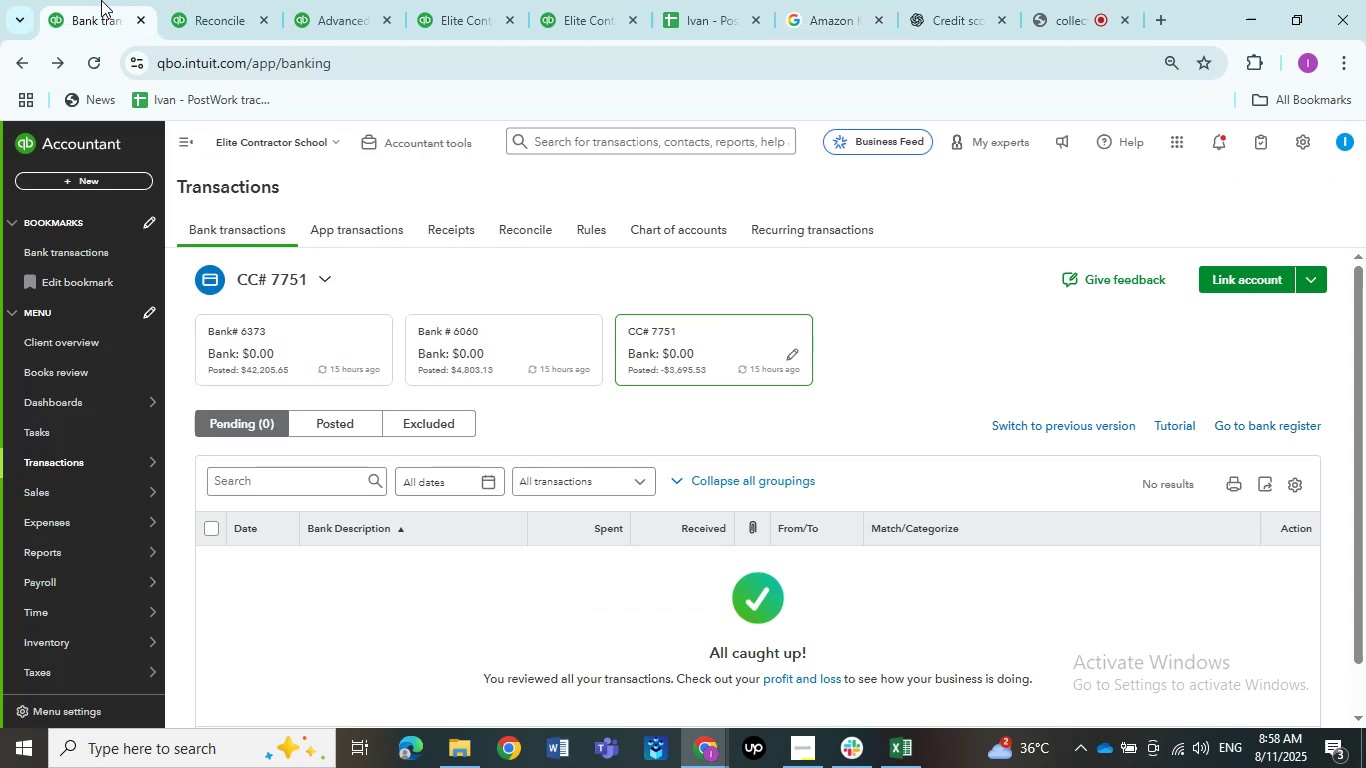 
wait(8.81)
 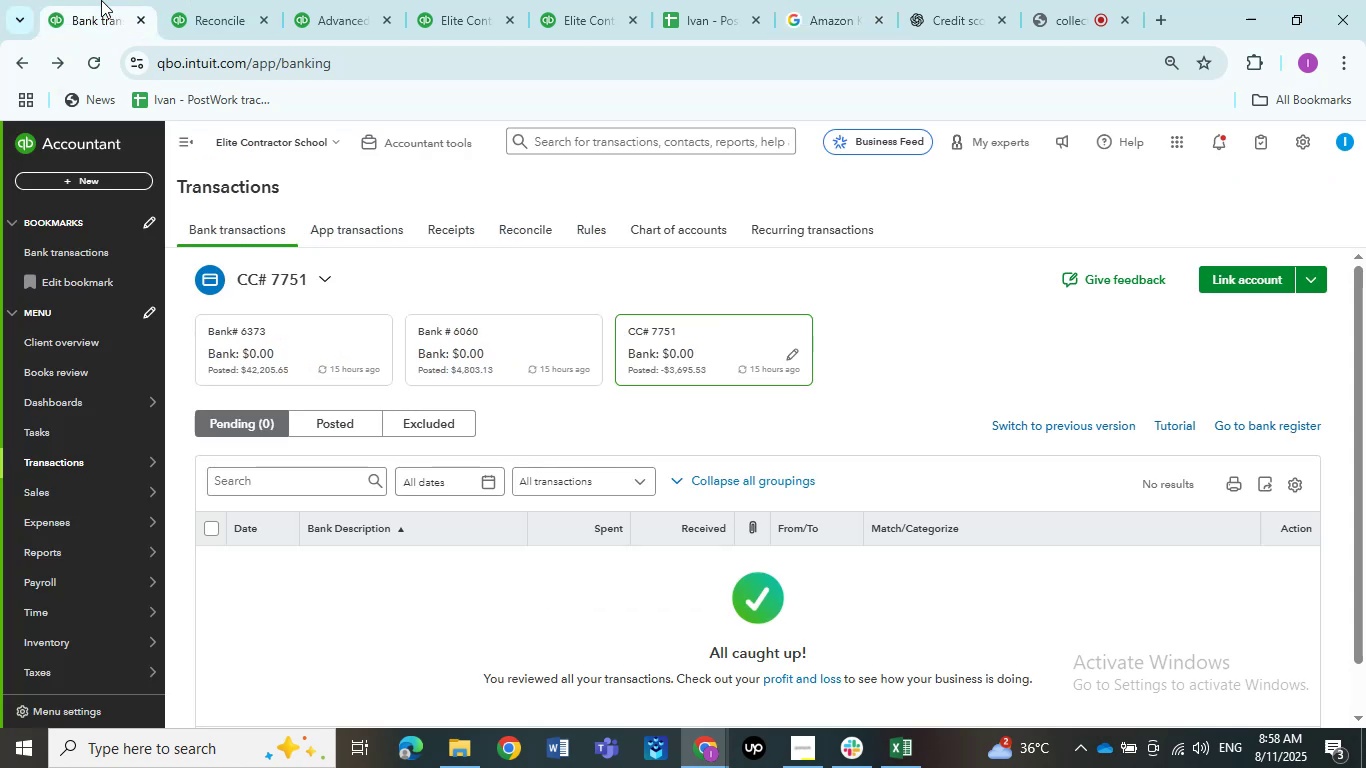 
left_click([329, 0])
 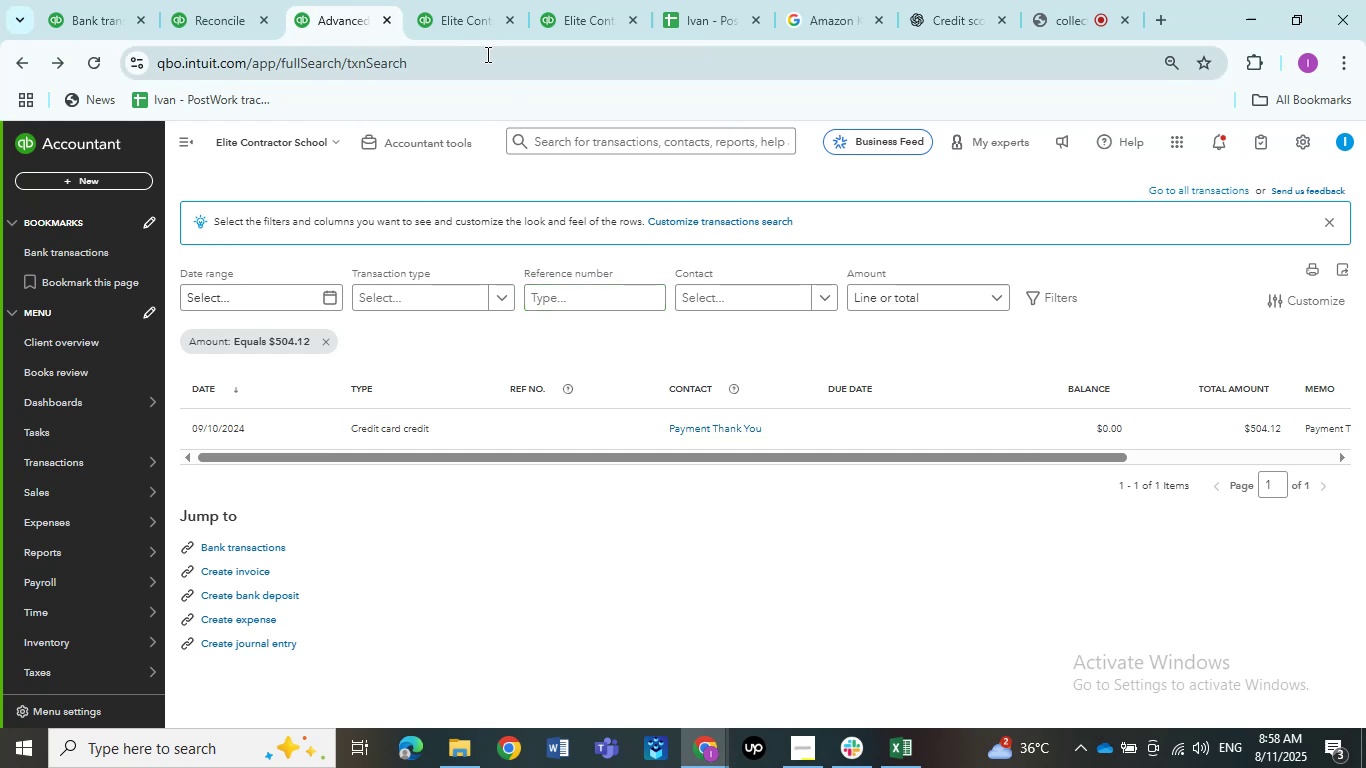 
left_click([477, 31])
 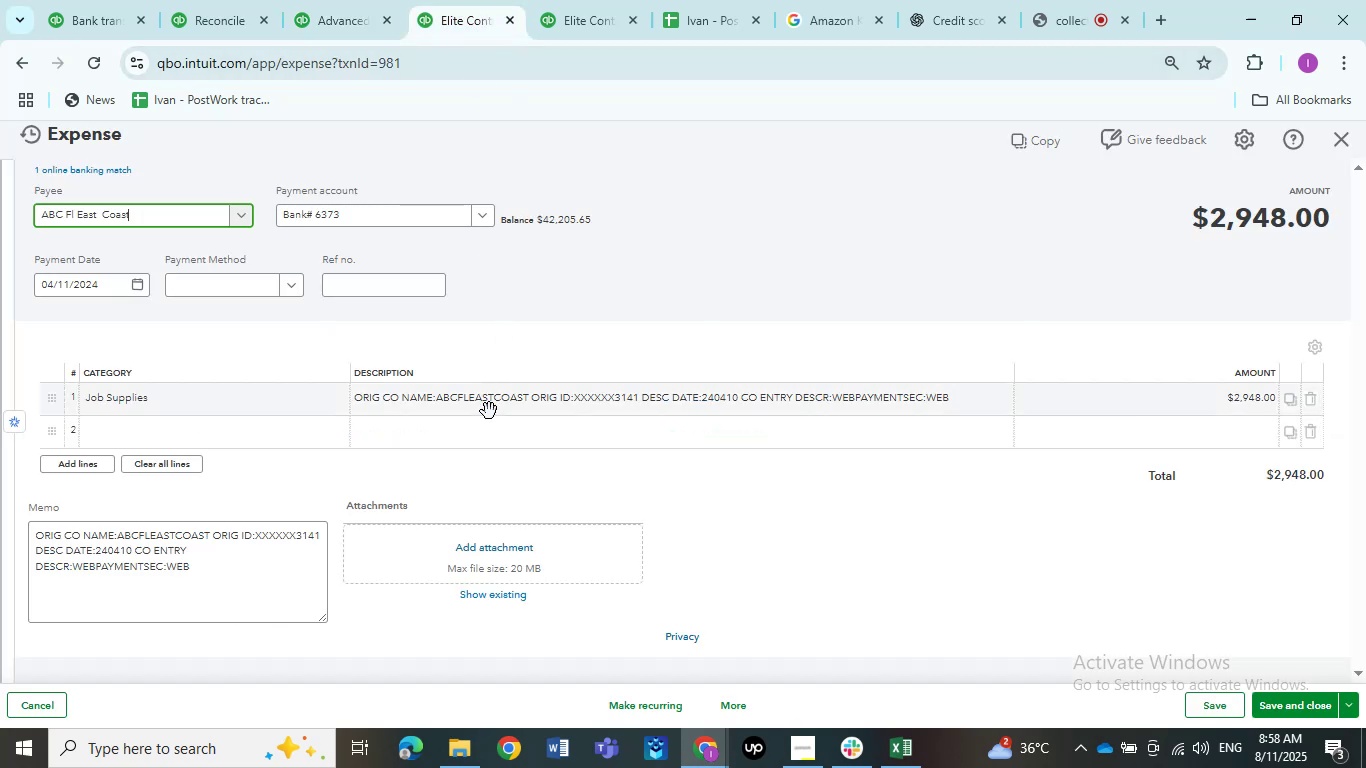 
left_click([239, 409])
 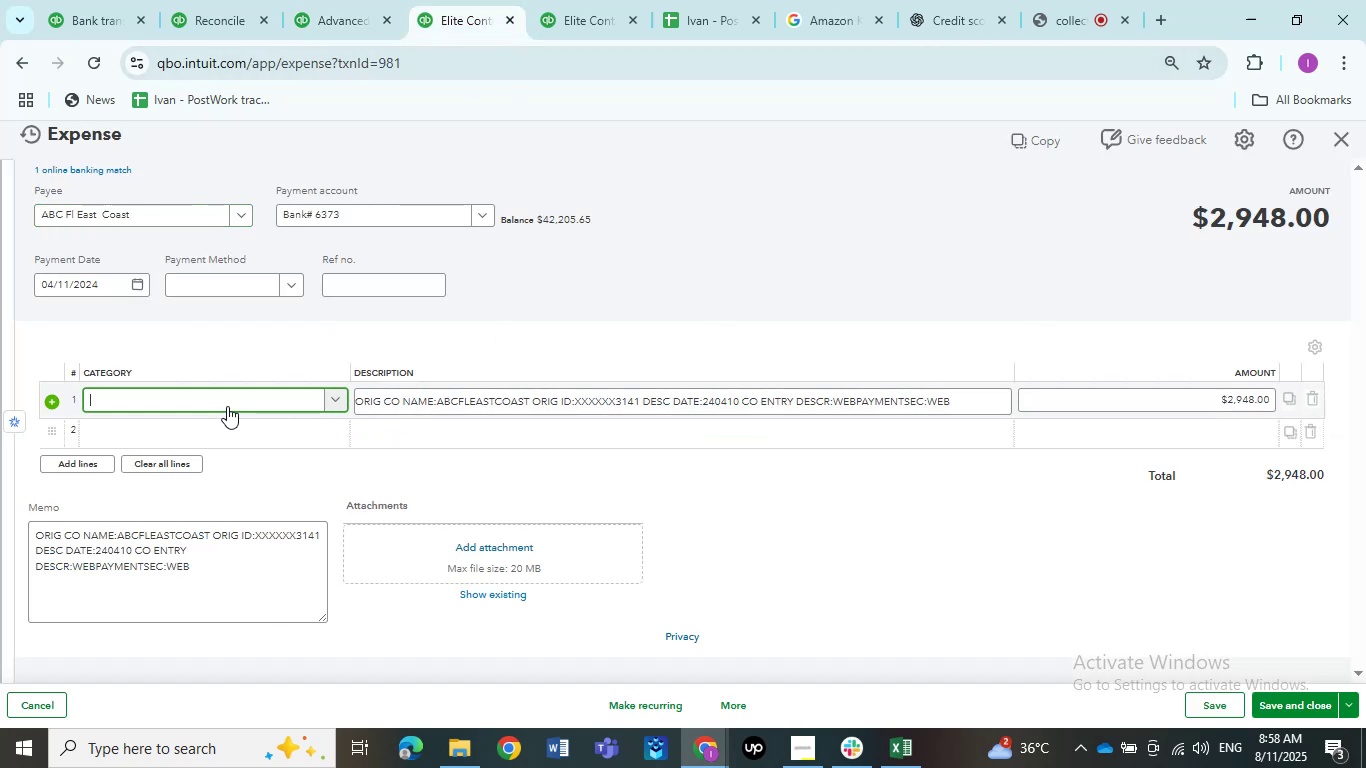 
left_click([223, 405])
 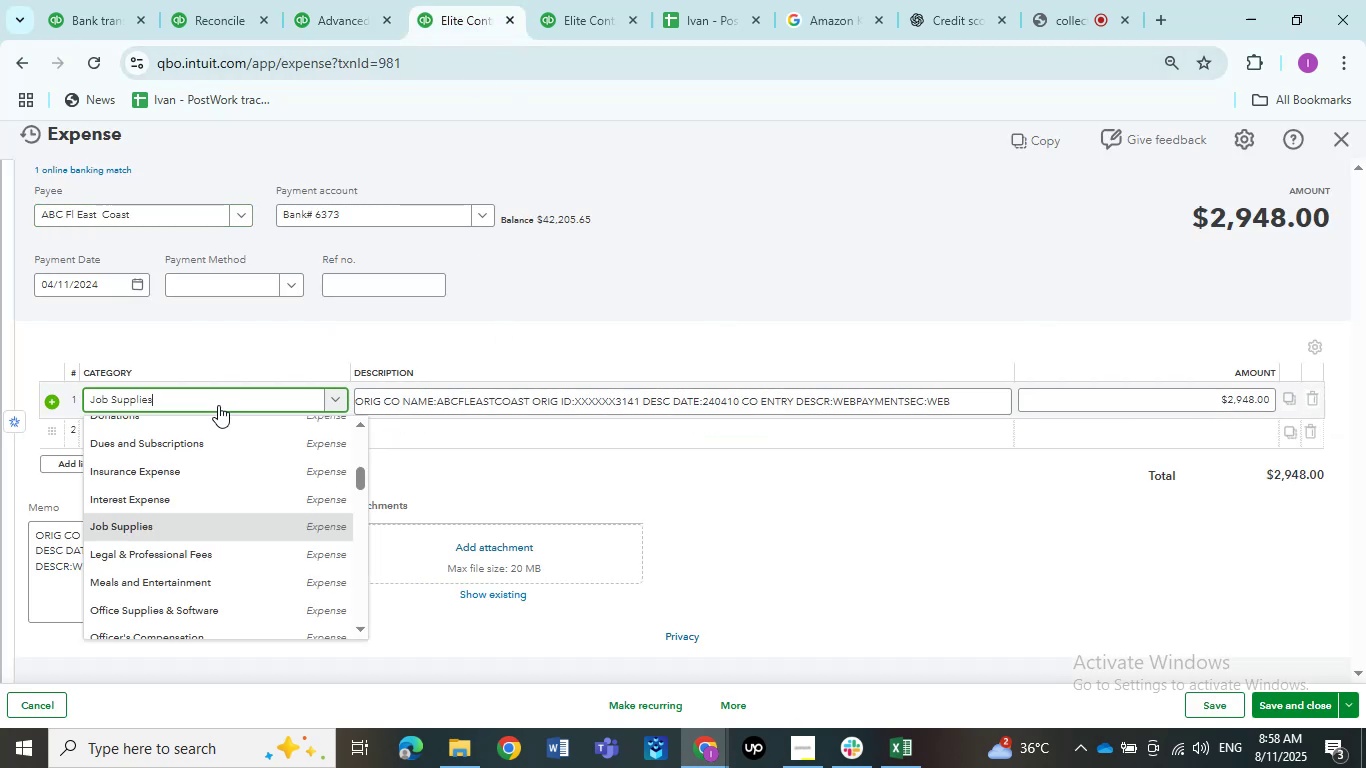 
type(o)
key(Backspace)
type(office)
 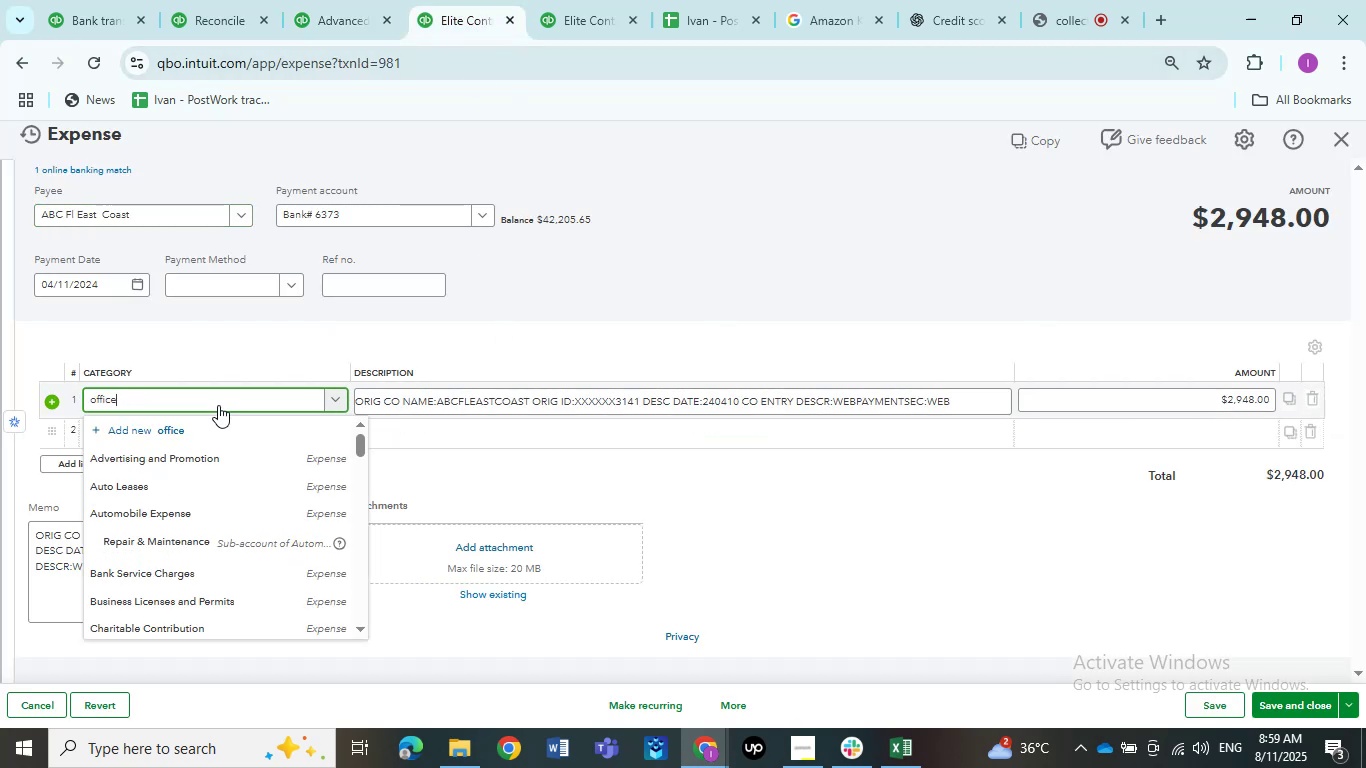 
left_click([220, 467])
 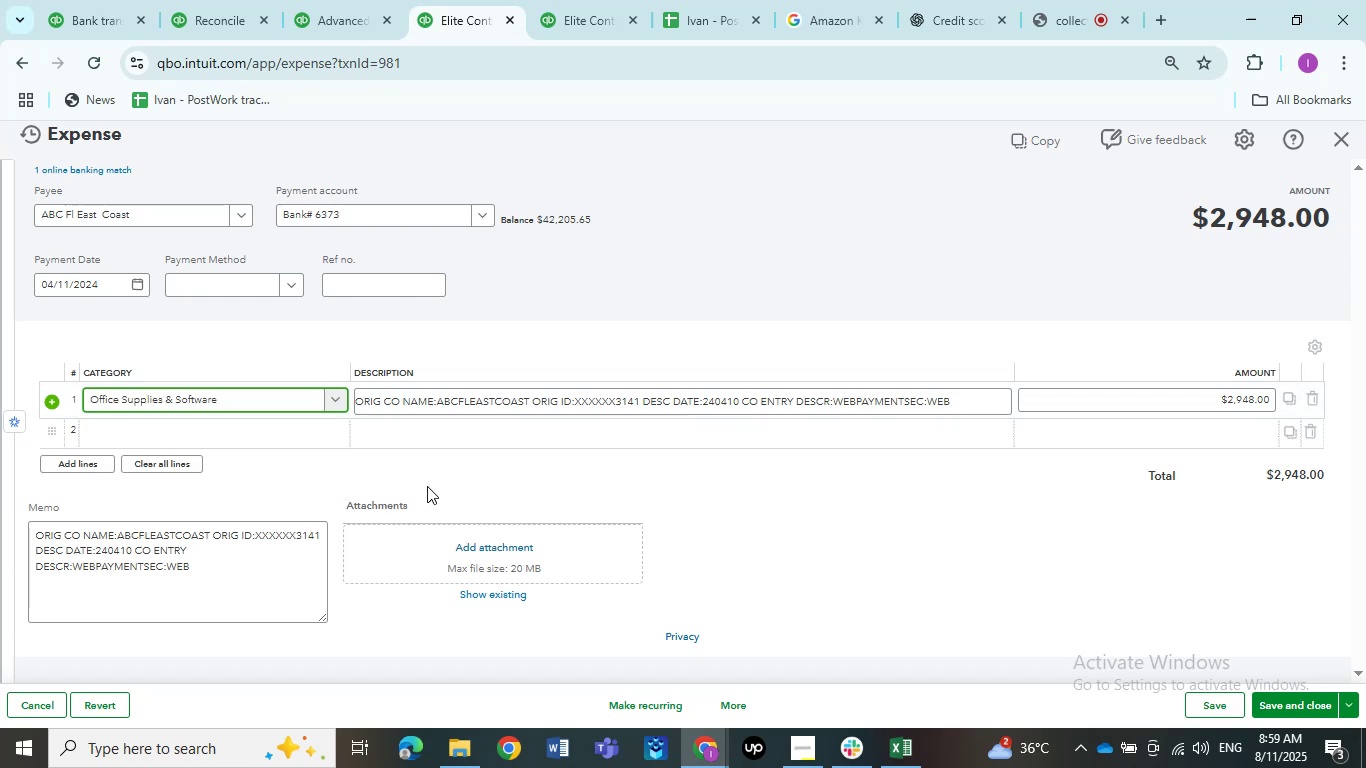 
wait(5.31)
 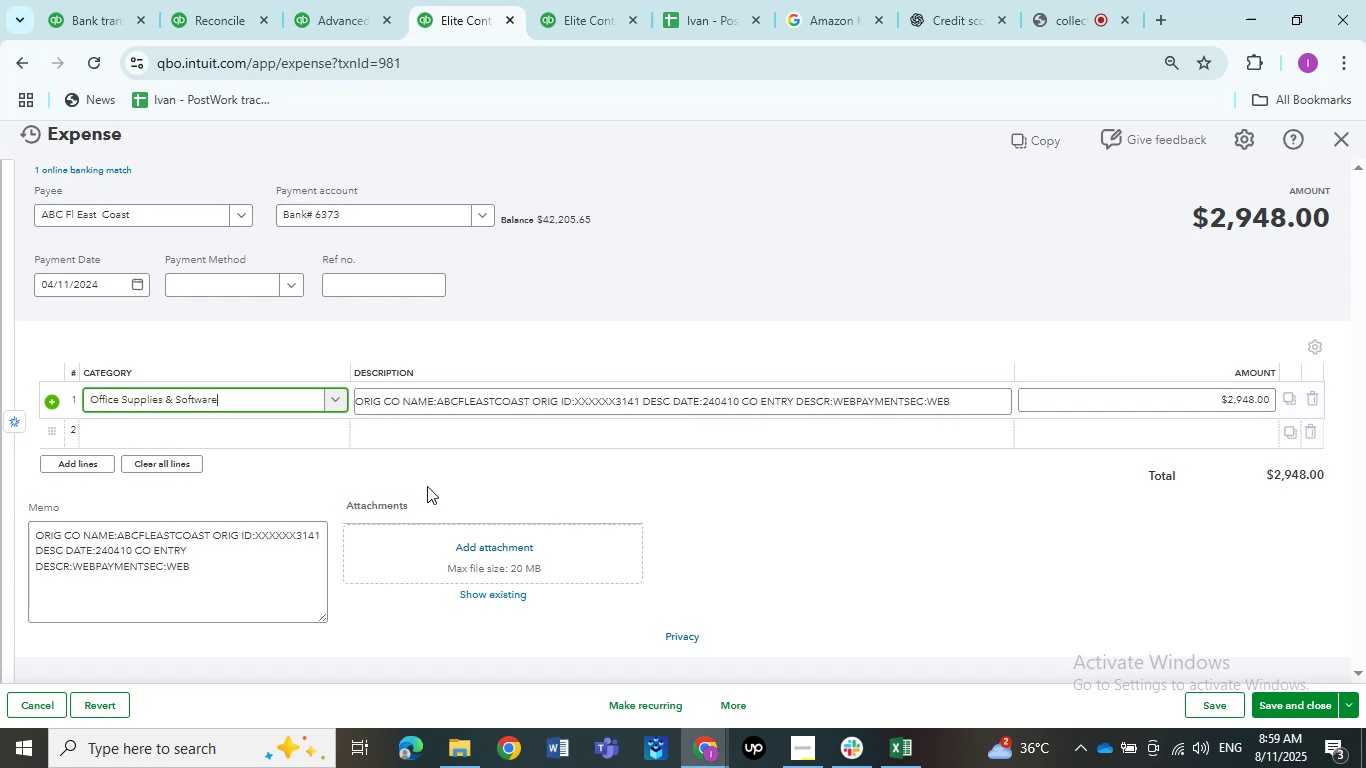 
left_click([427, 486])
 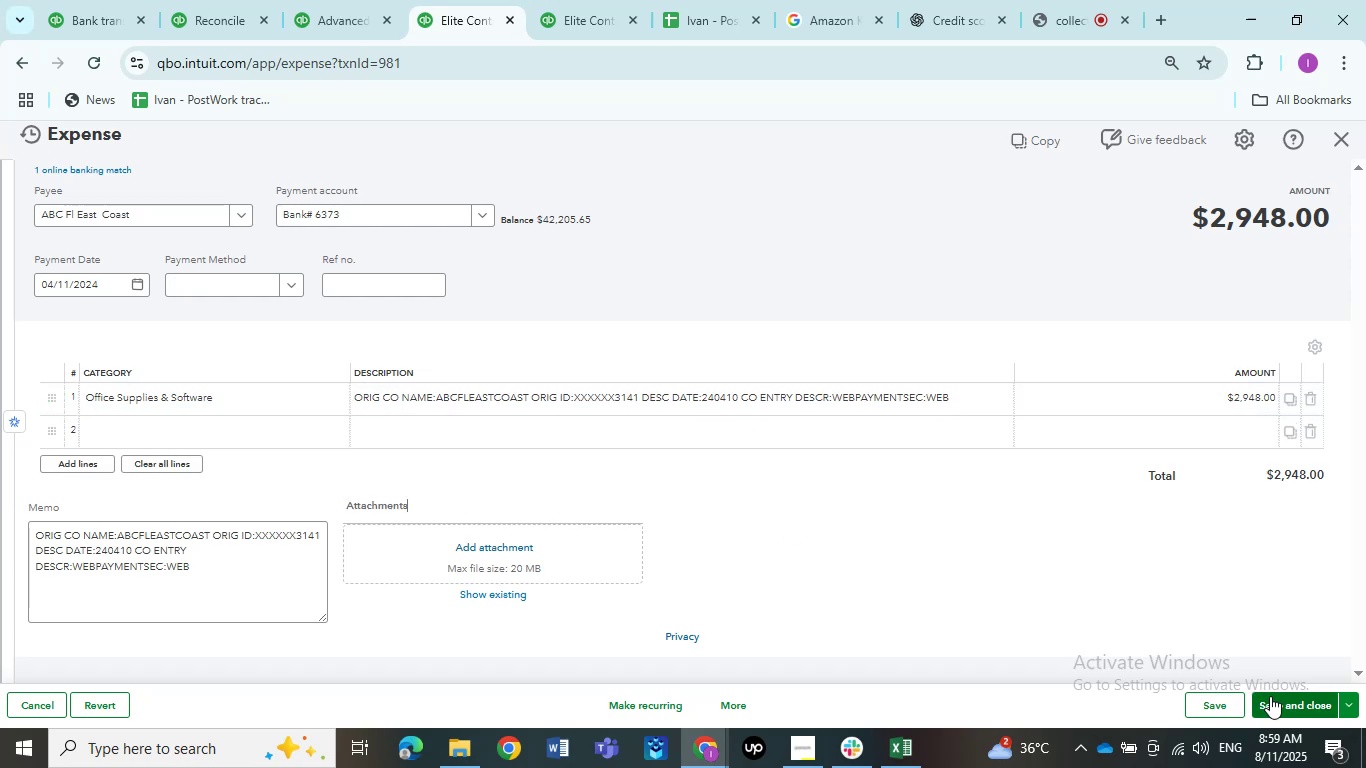 
left_click([1271, 697])
 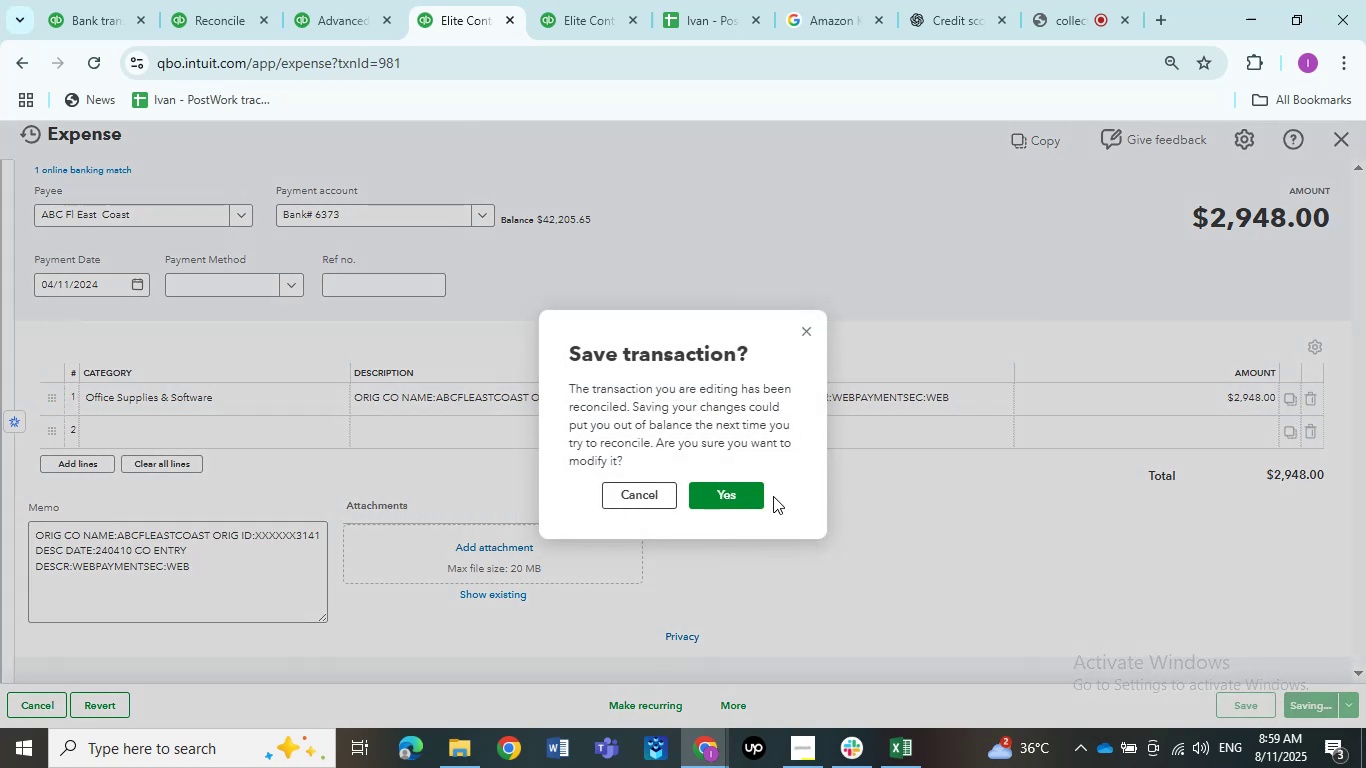 
left_click([751, 497])
 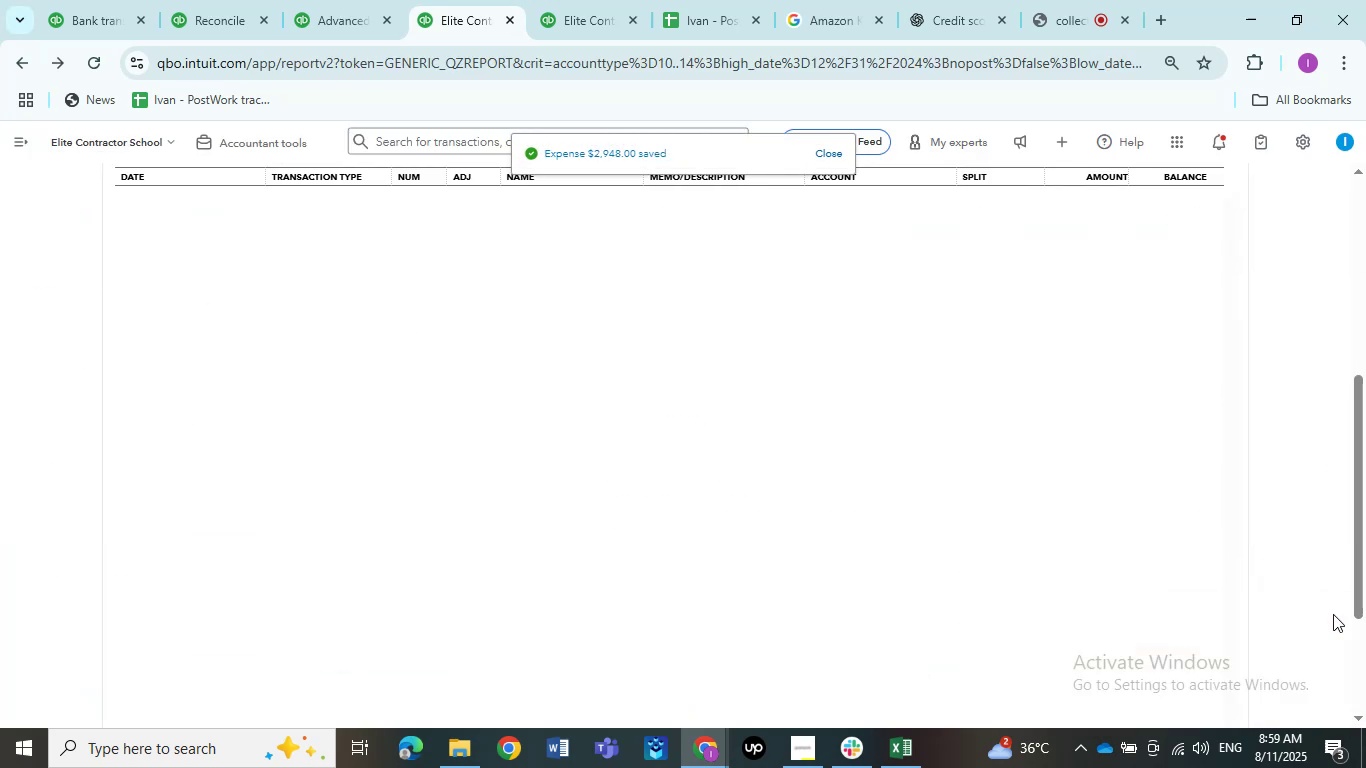 
wait(8.52)
 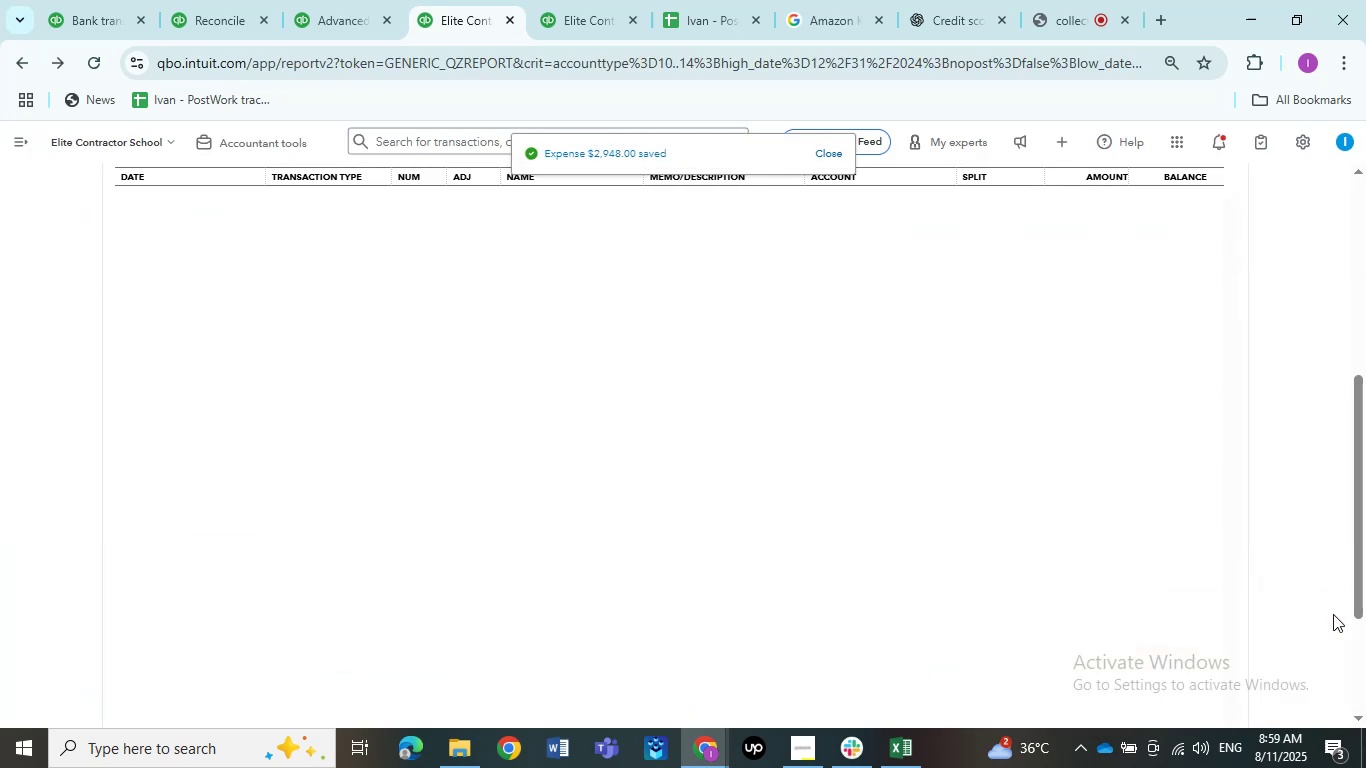 
left_click([729, 439])
 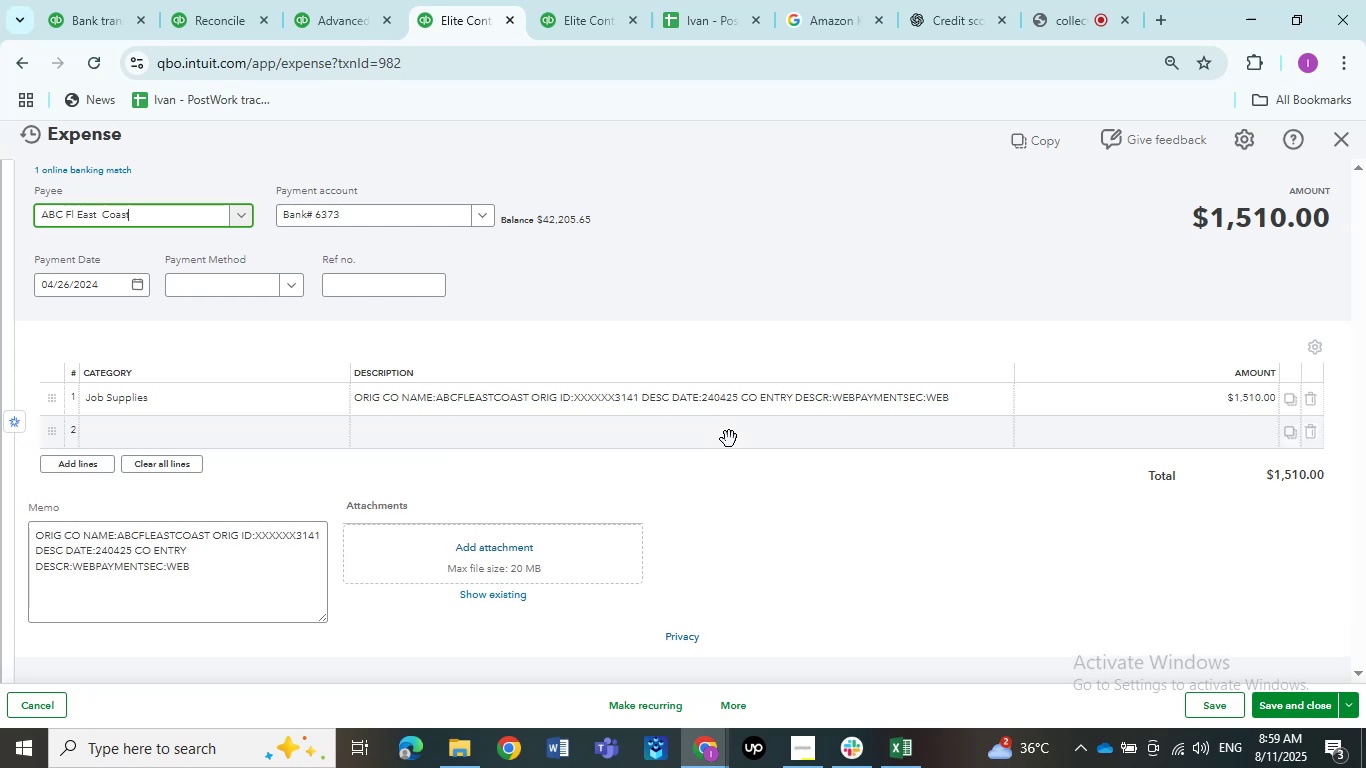 
wait(8.77)
 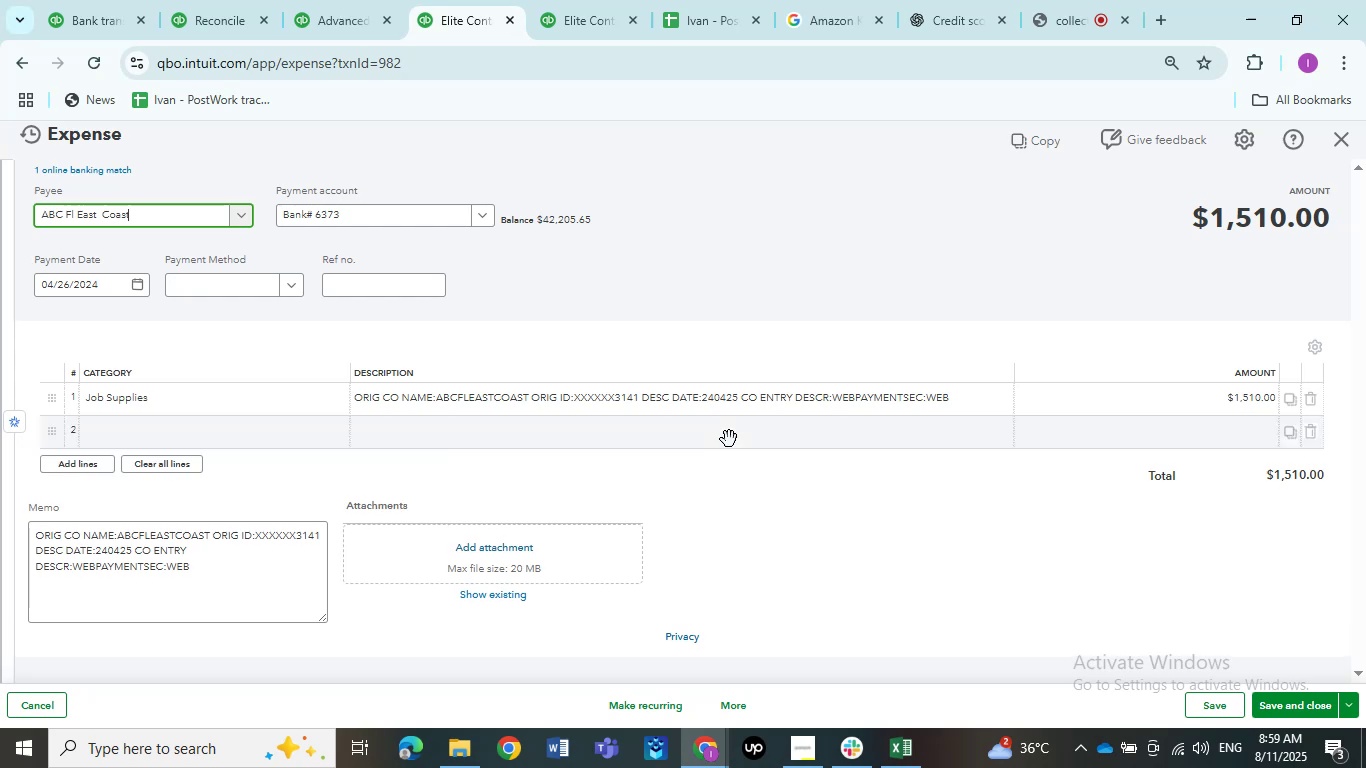 
left_click([113, 402])
 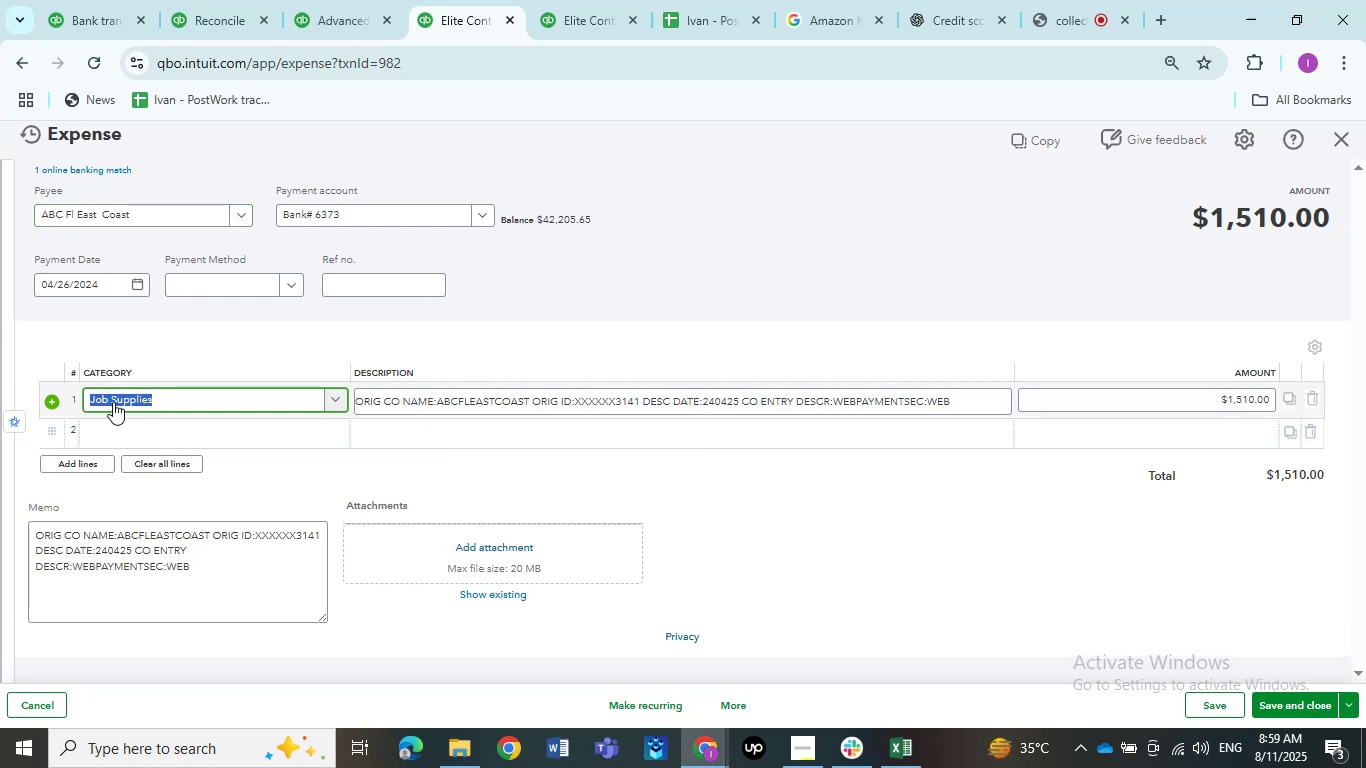 
type(oo)
key(Backspace)
type(ffice)
 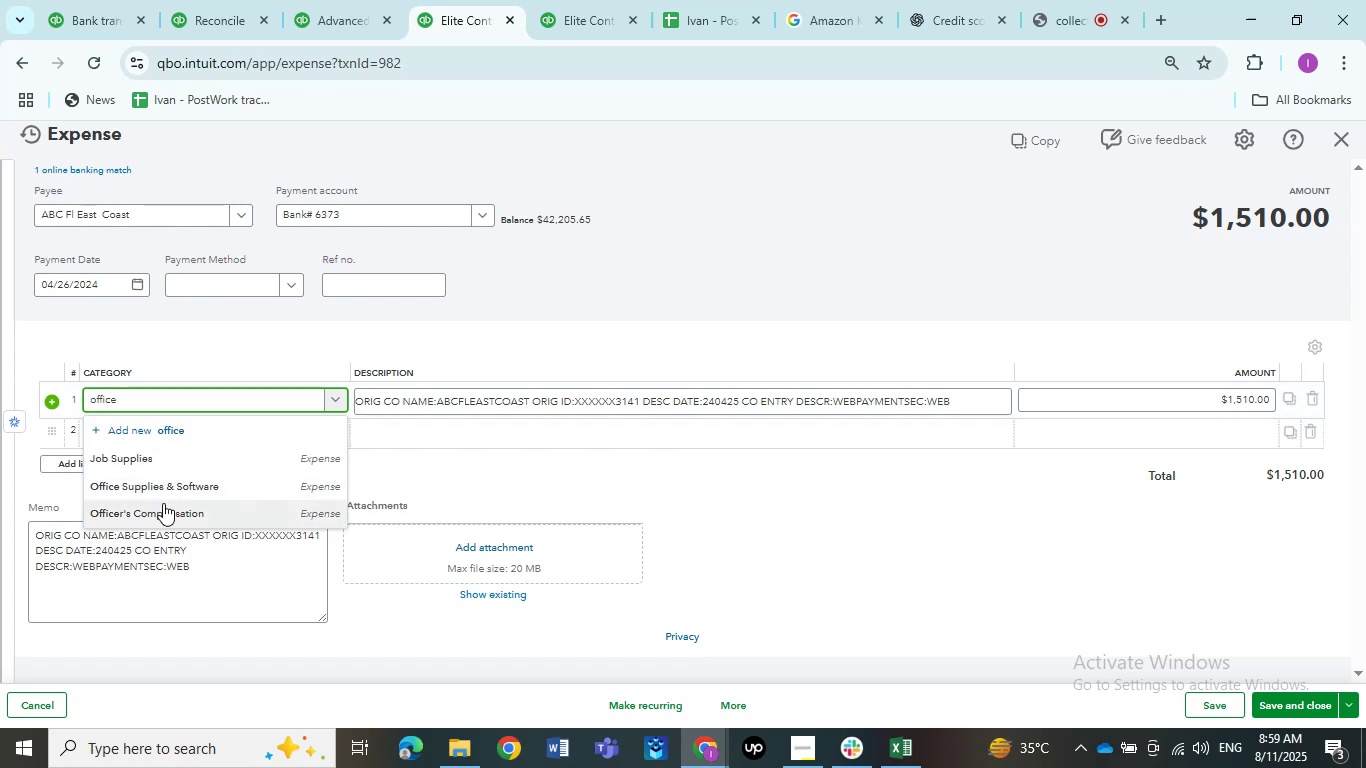 
left_click([162, 490])
 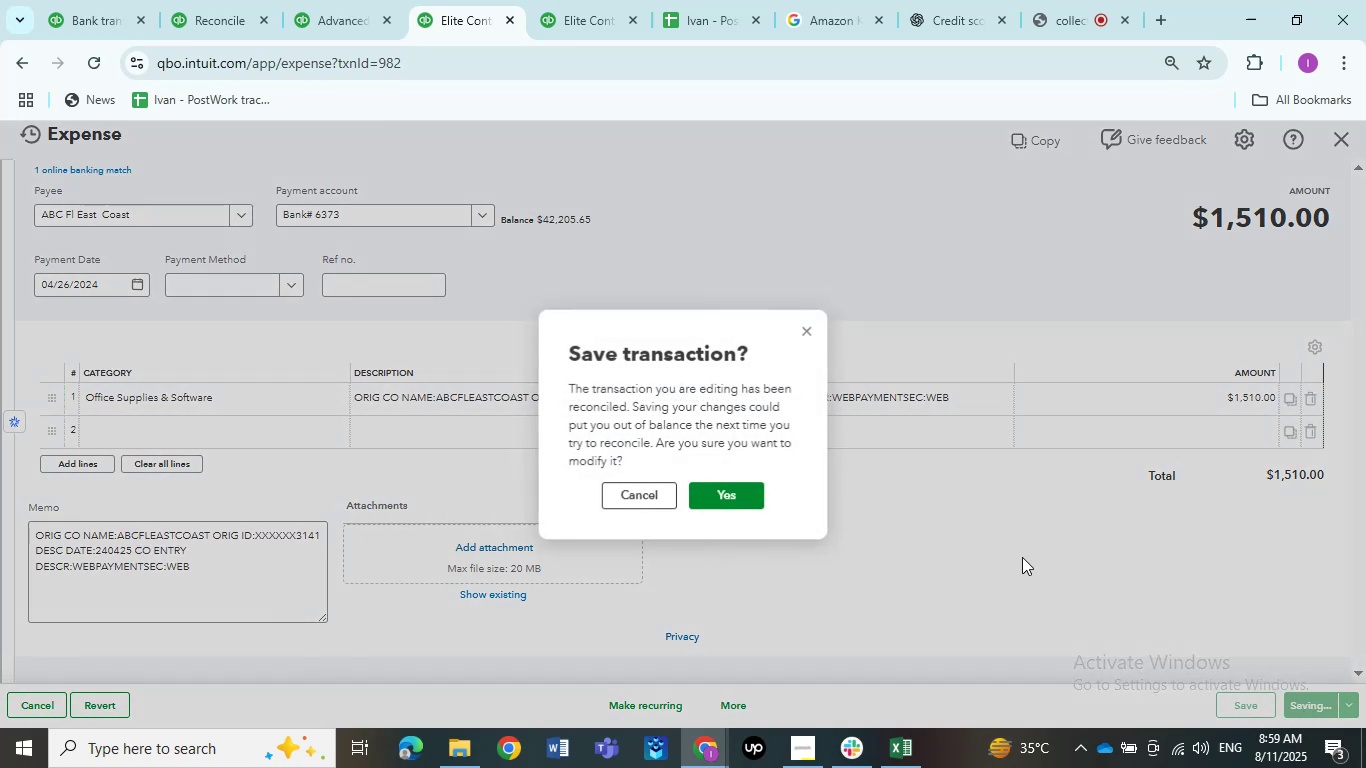 
left_click([717, 491])
 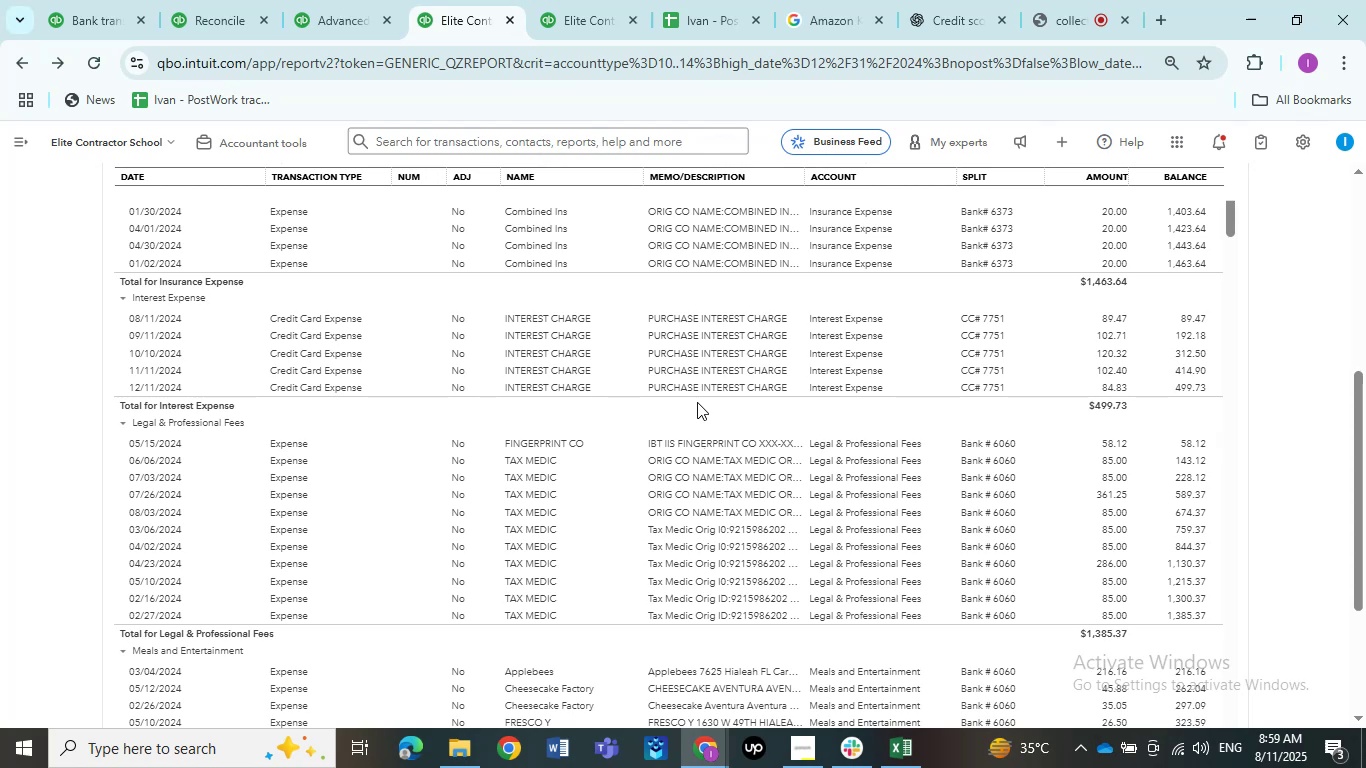 
wait(18.1)
 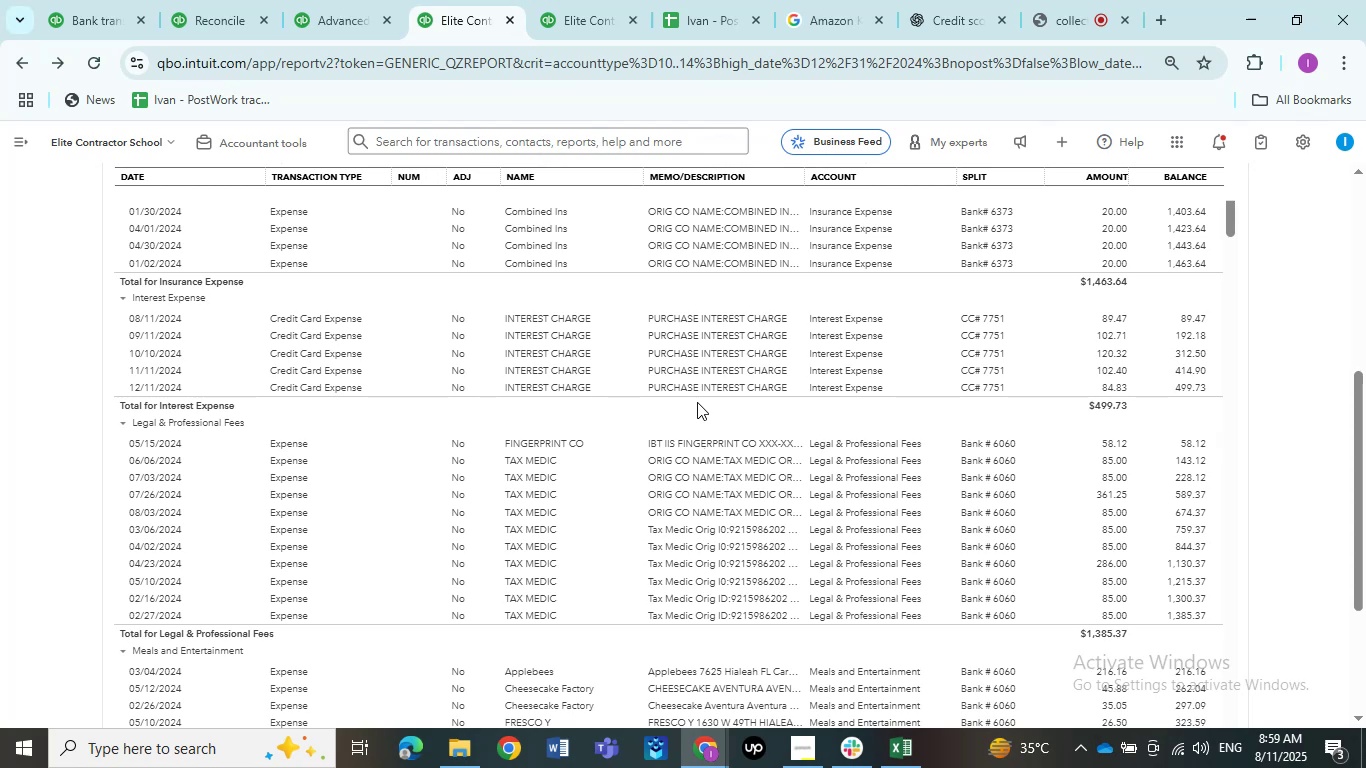 
scroll: coordinate [625, 355], scroll_direction: down, amount: 1.0
 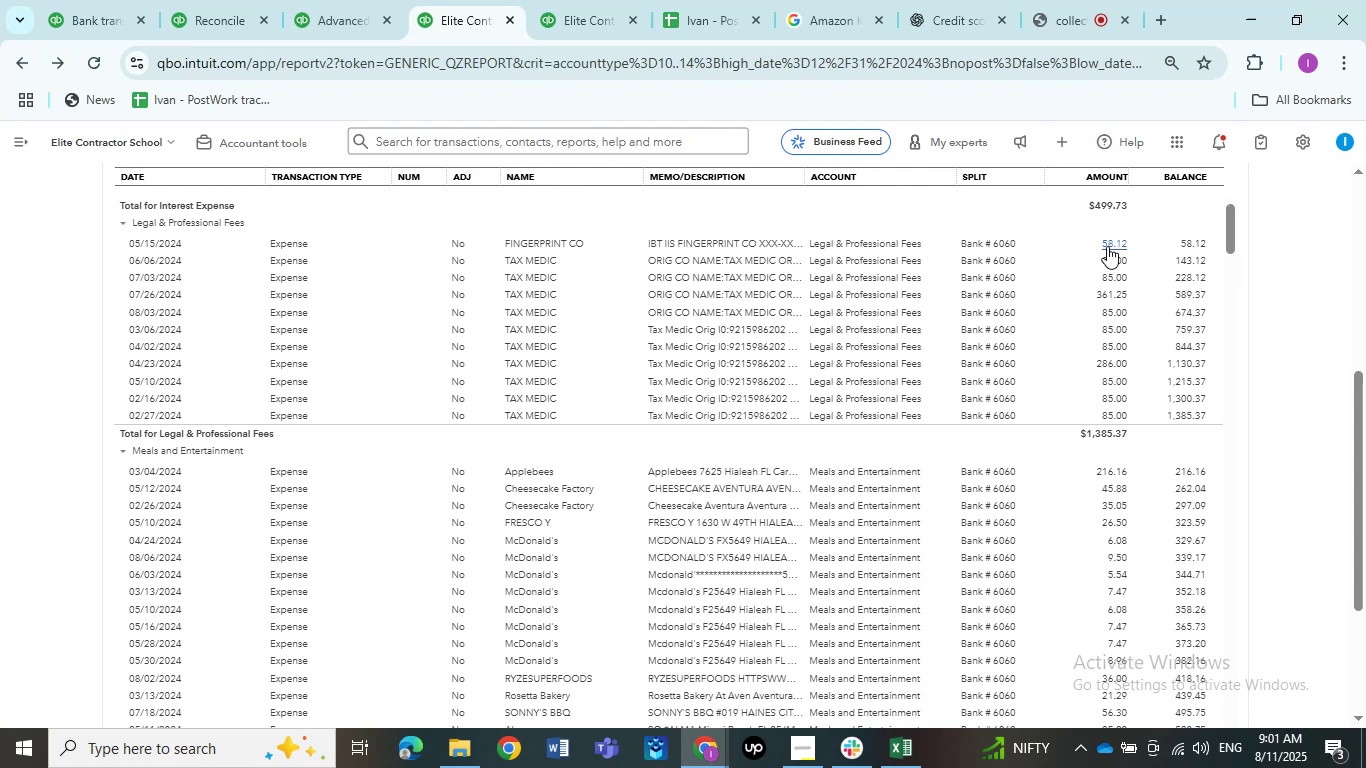 
wait(75.63)
 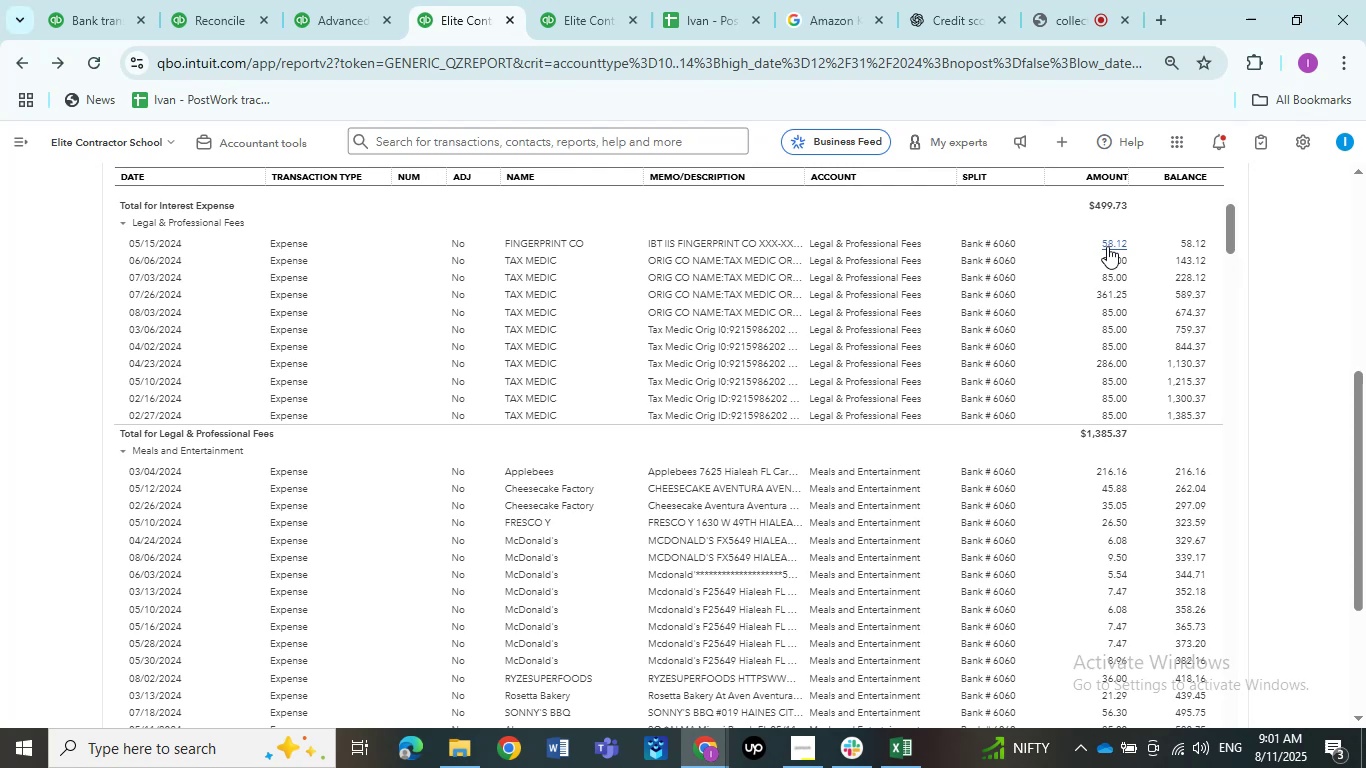 
left_click_drag(start_coordinate=[648, 333], to_coordinate=[616, 331])
 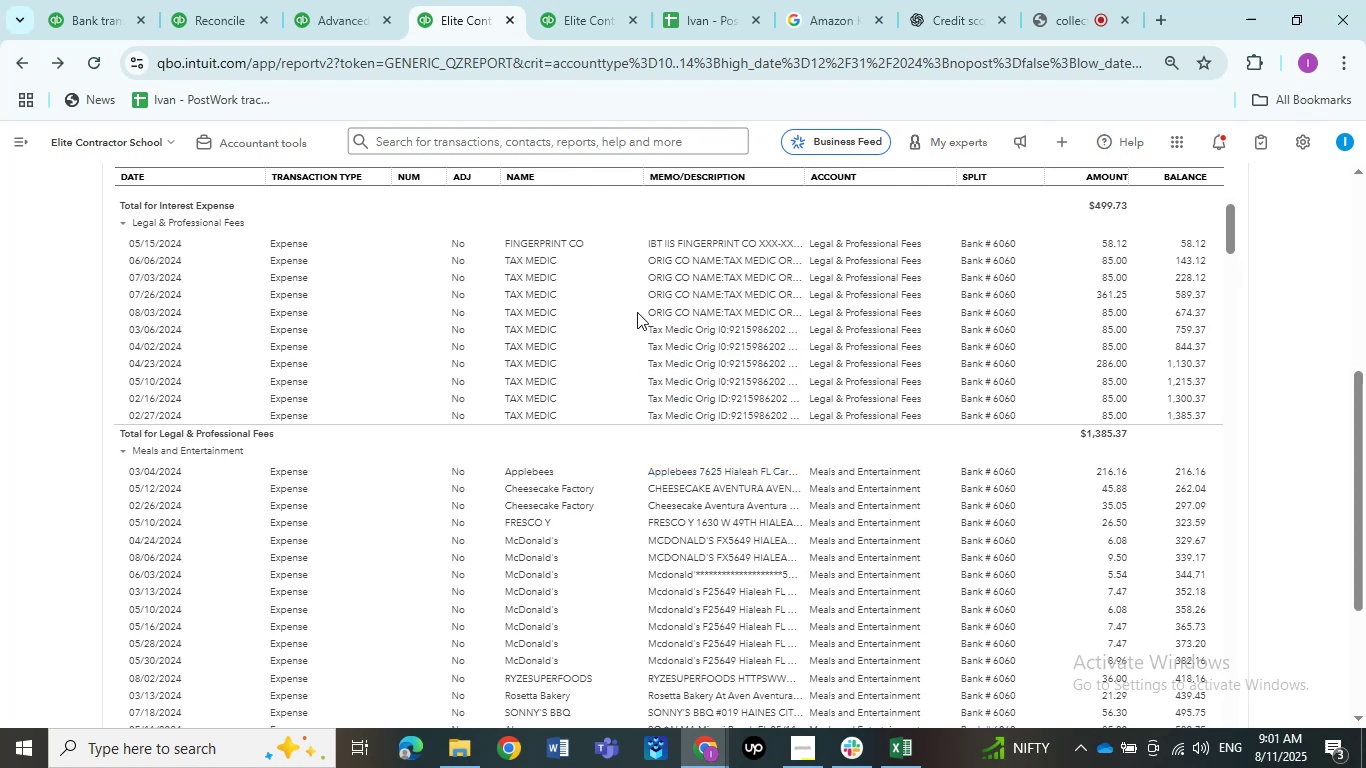 
key(Control+ControlLeft)
 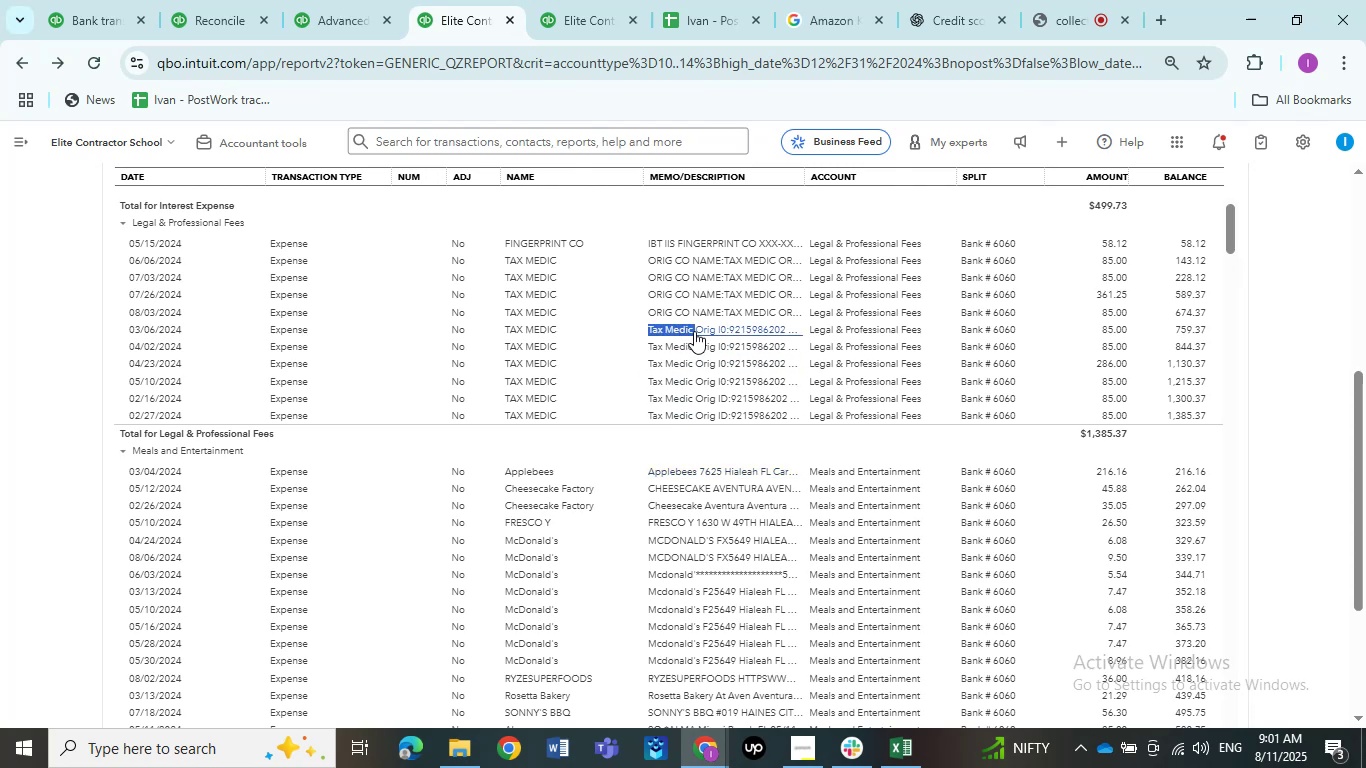 
key(Control+C)
 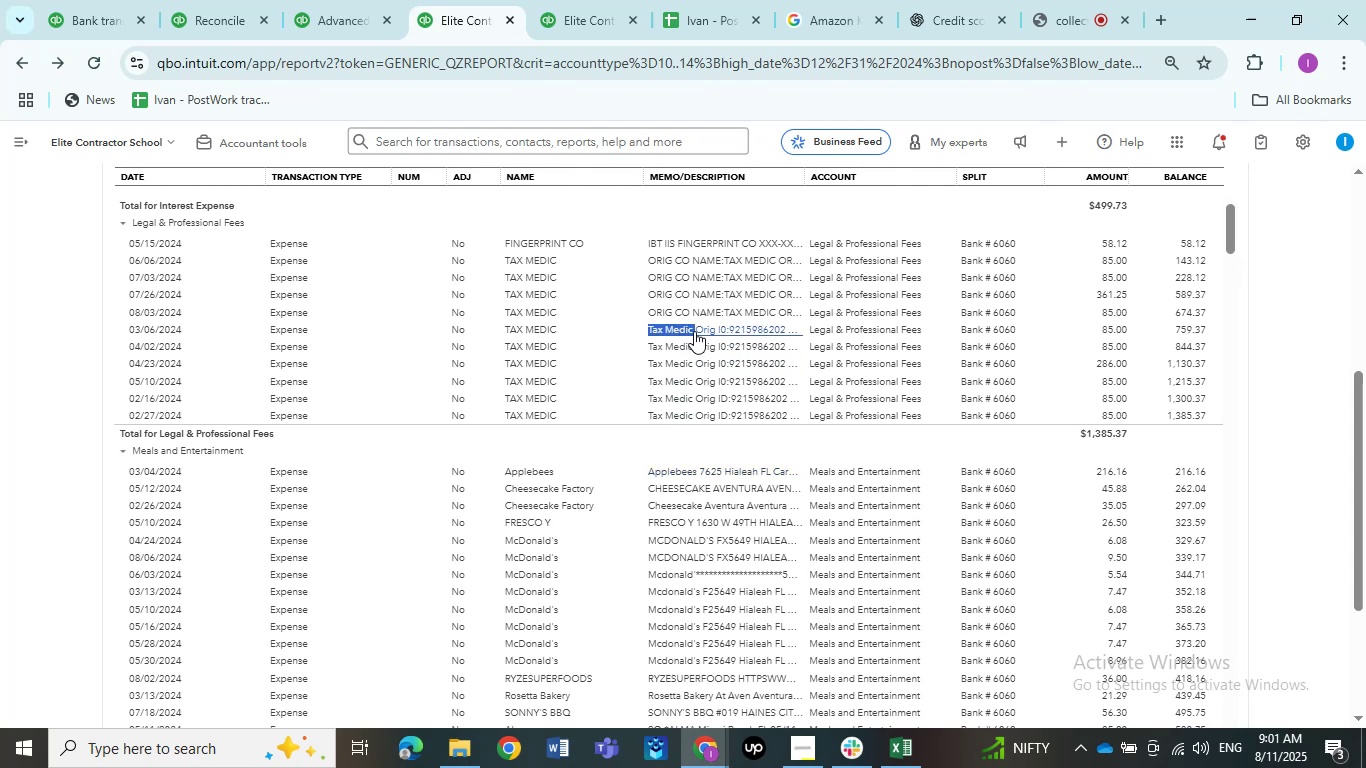 
key(Control+C)
 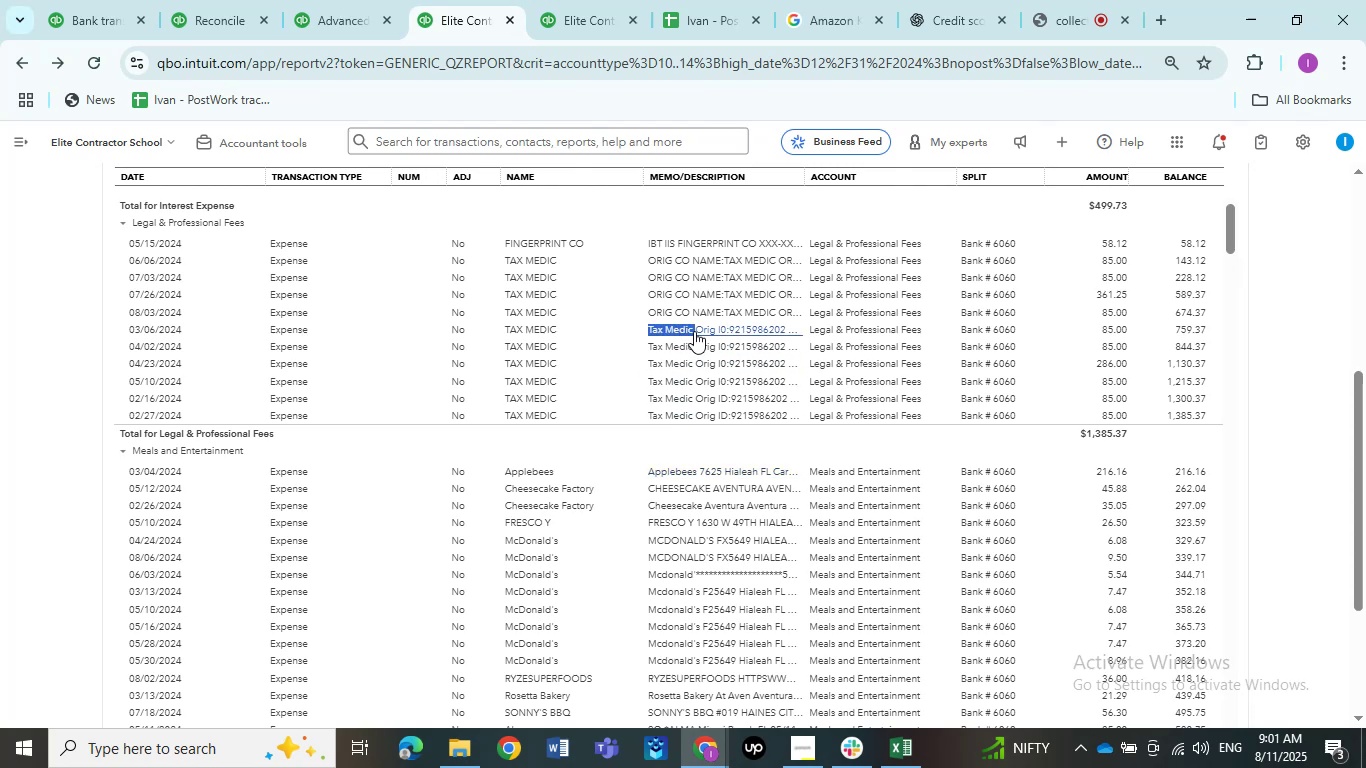 
key(Control+C)
 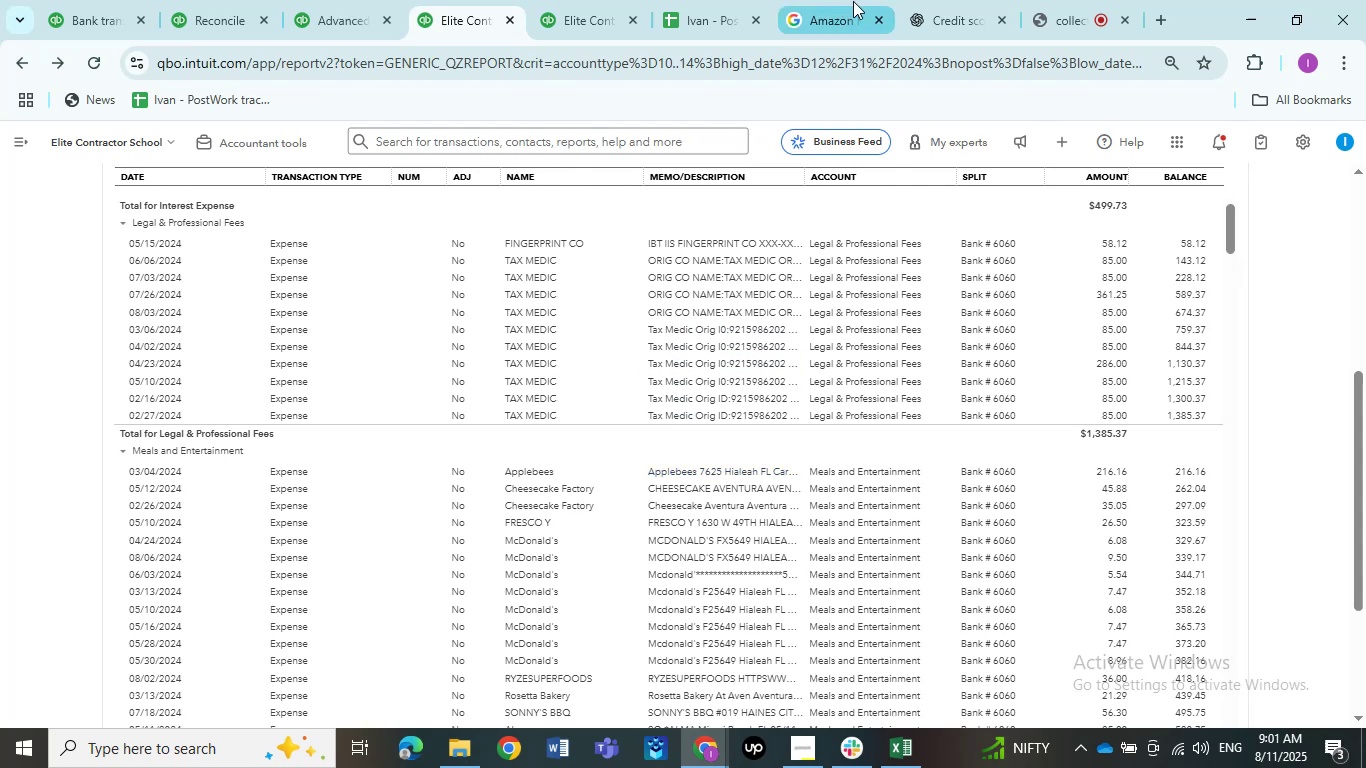 
mouse_move([648, 13])
 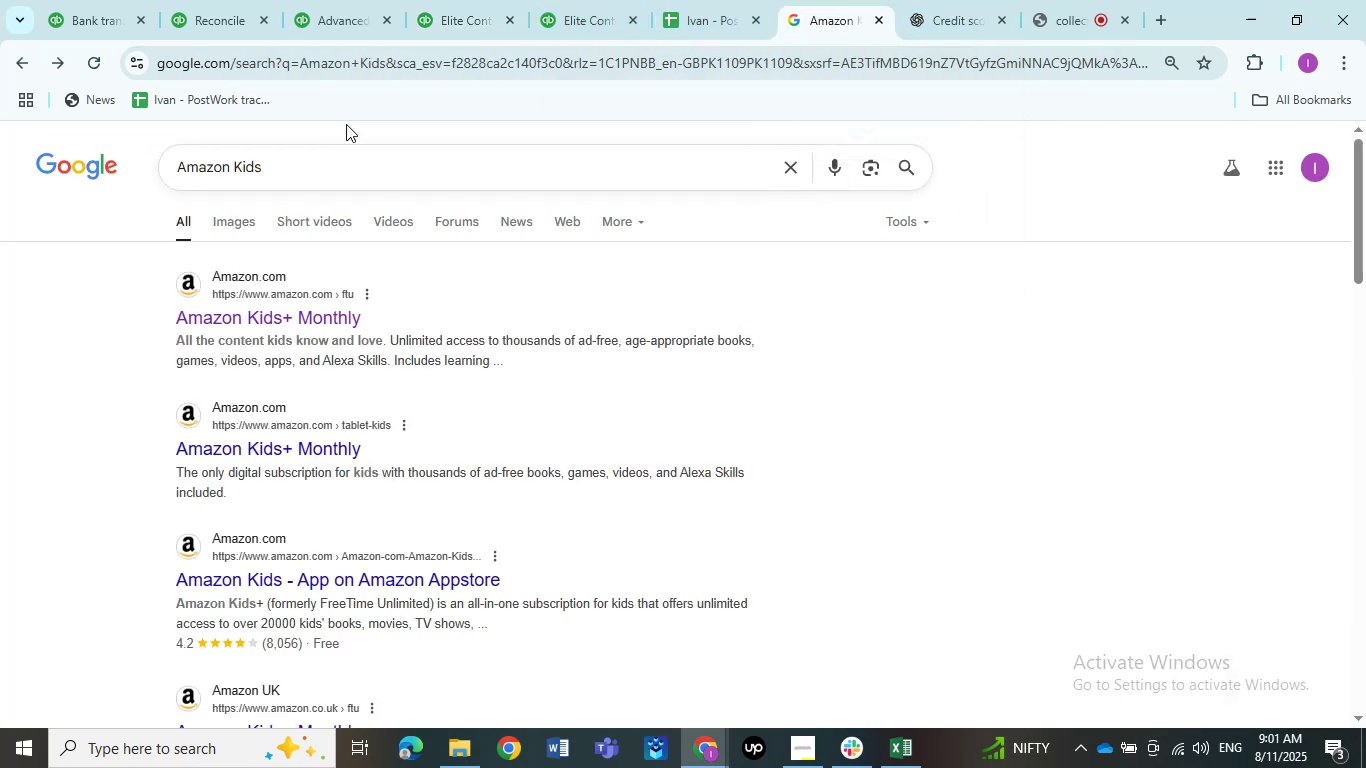 
left_click_drag(start_coordinate=[314, 161], to_coordinate=[12, 163])
 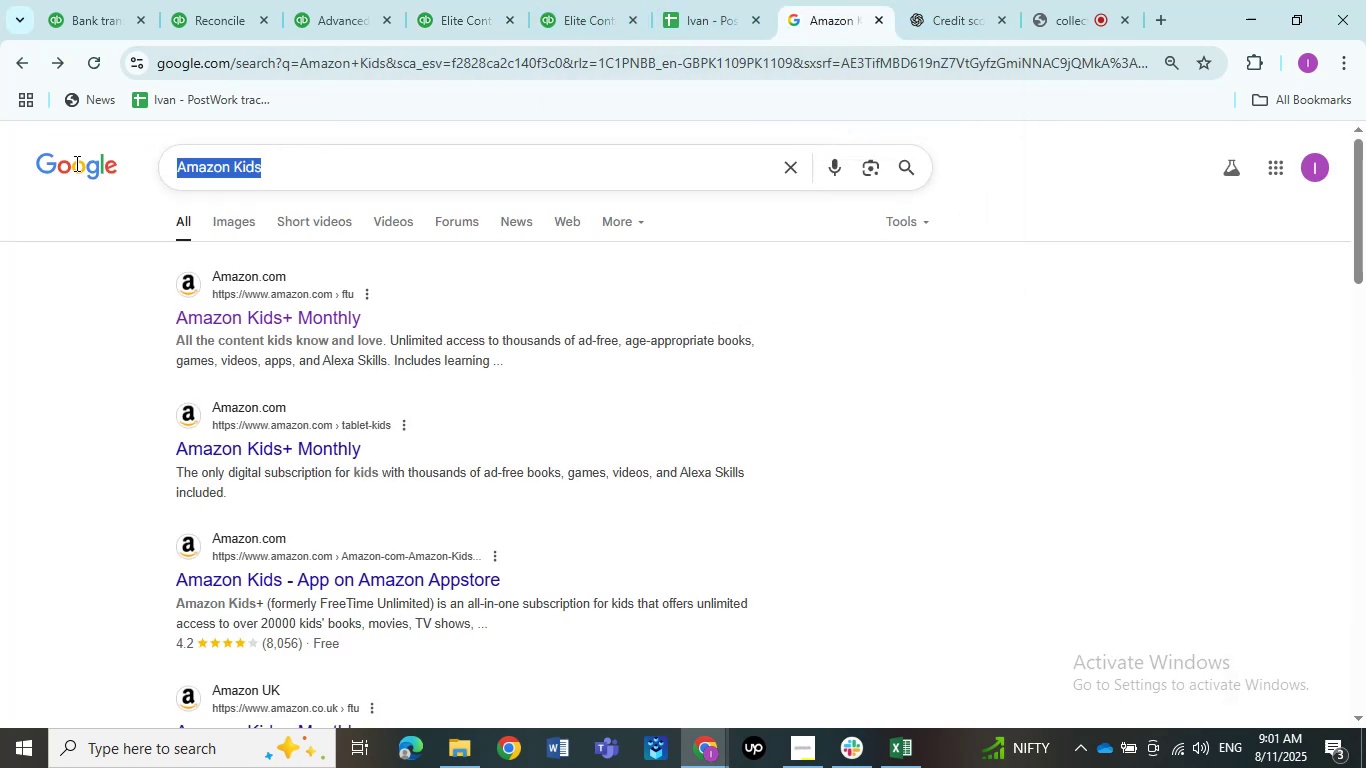 
key(Control+ControlLeft)
 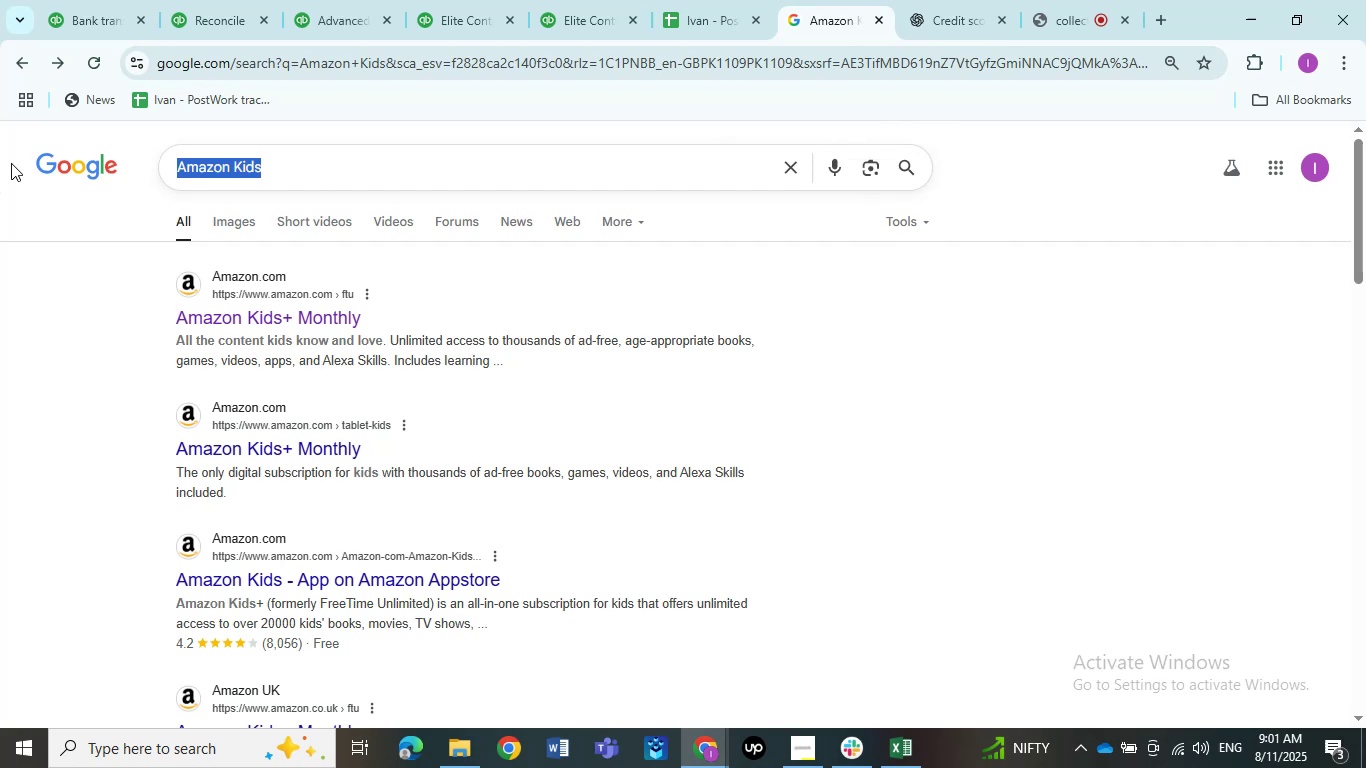 
key(Control+V)
 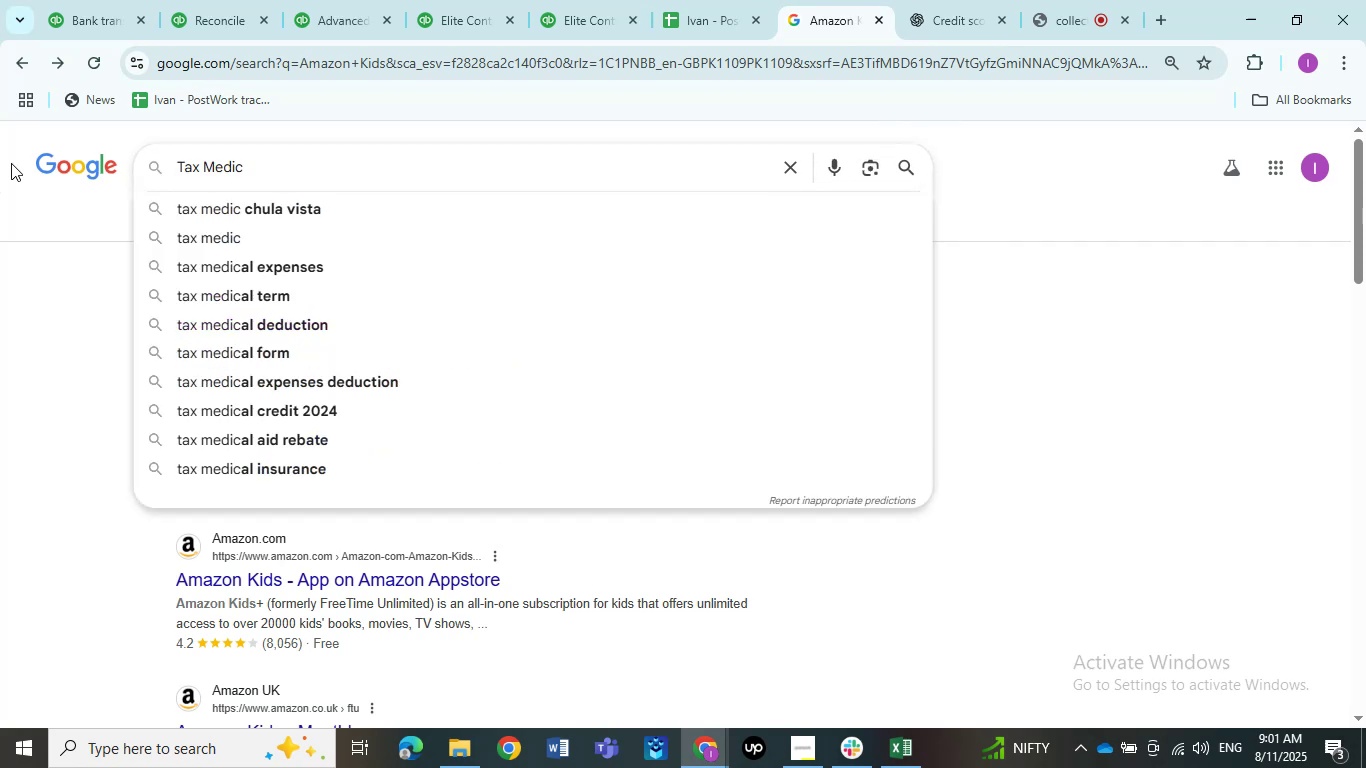 
key(NumpadEnter)
 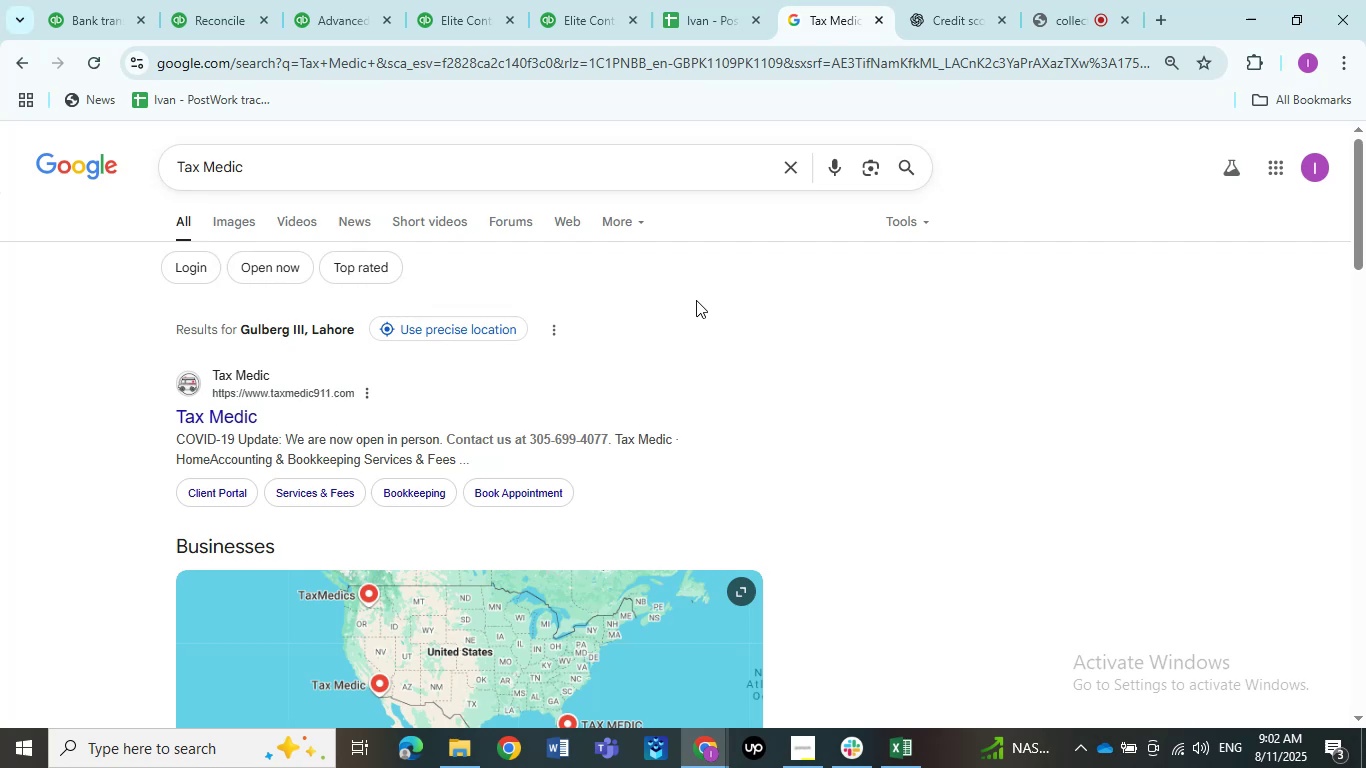 
wait(46.9)
 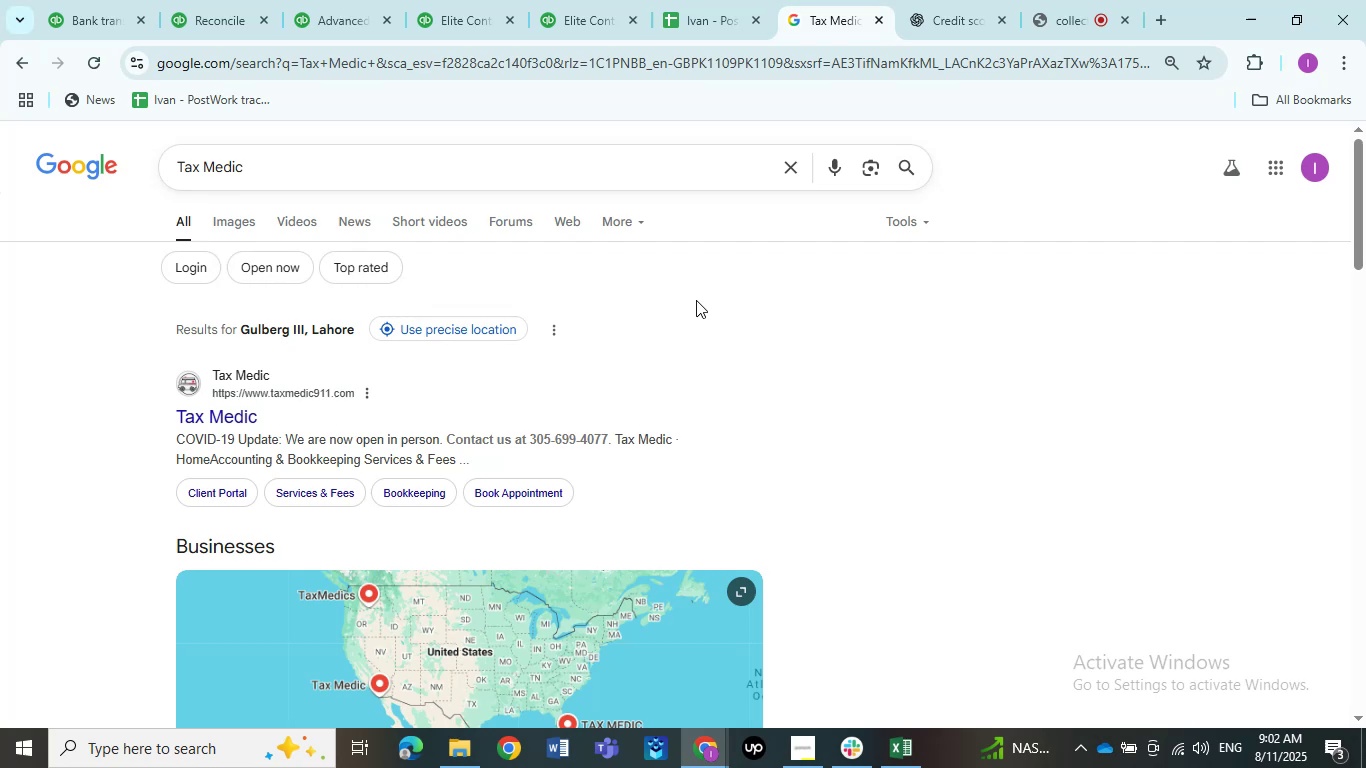 
left_click_drag(start_coordinate=[354, 179], to_coordinate=[95, 191])
 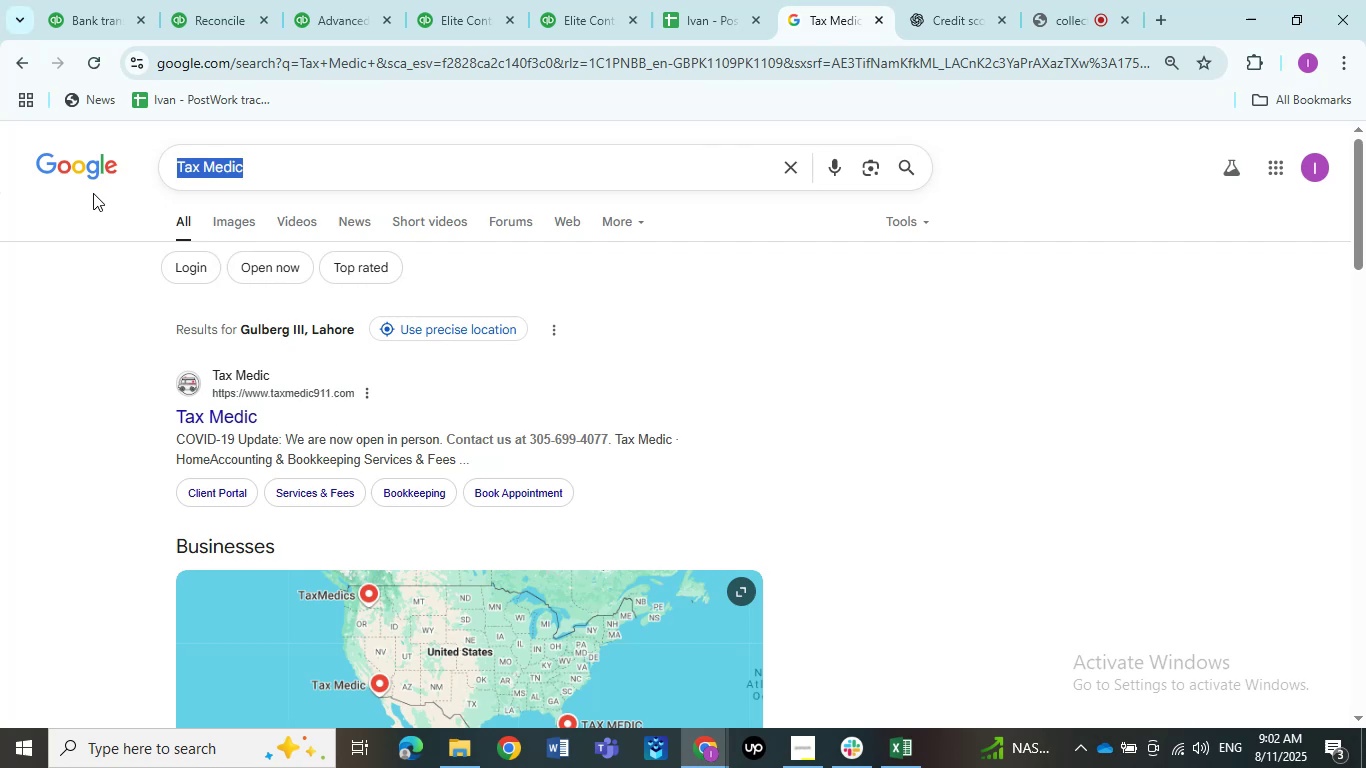 
type(how to rest)
 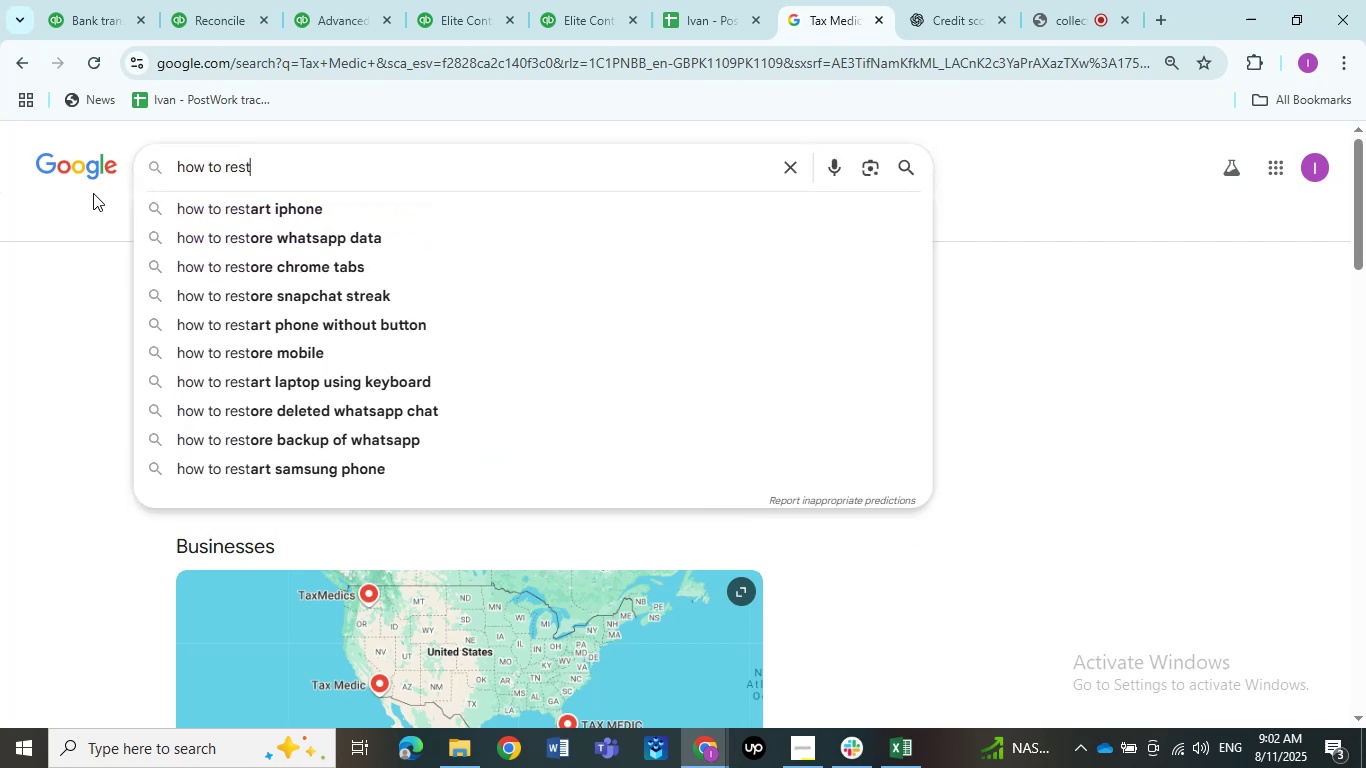 
key(ArrowDown)
 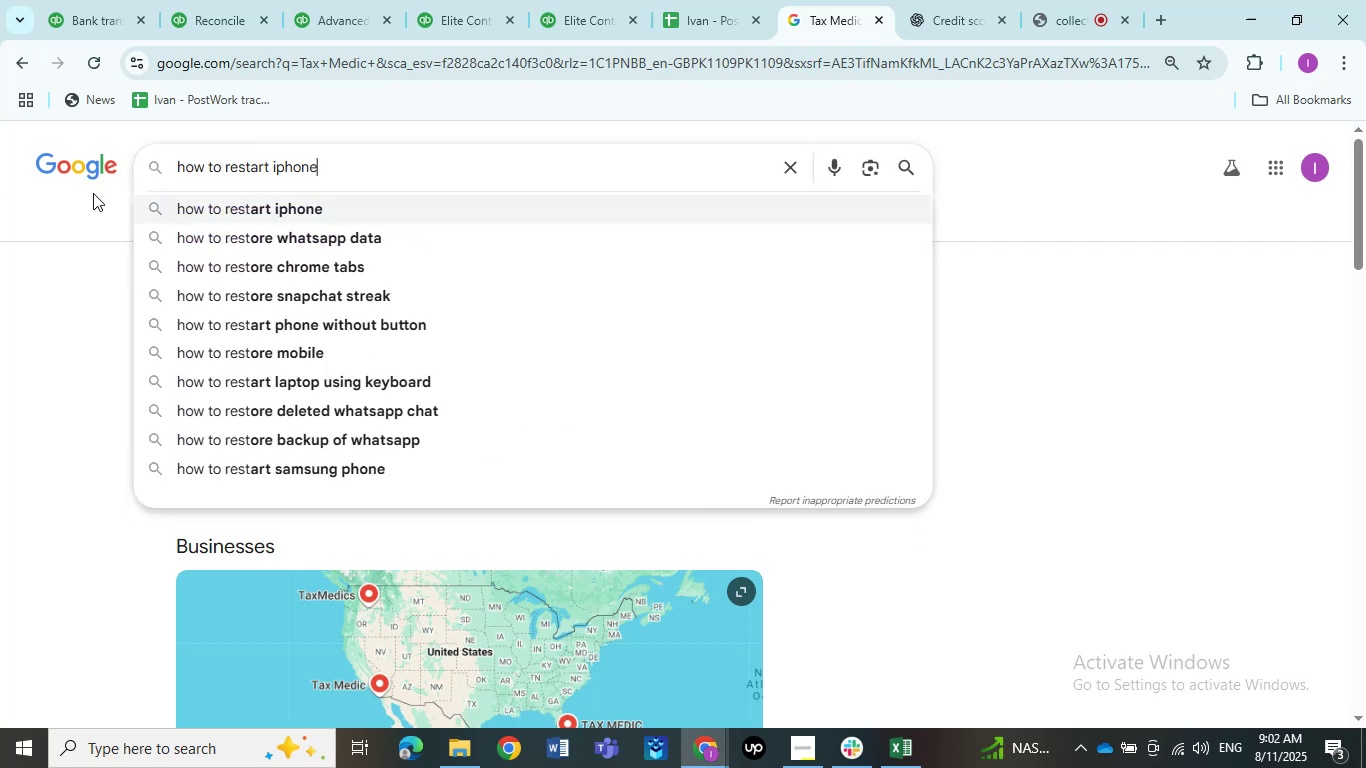 
key(ArrowDown)
 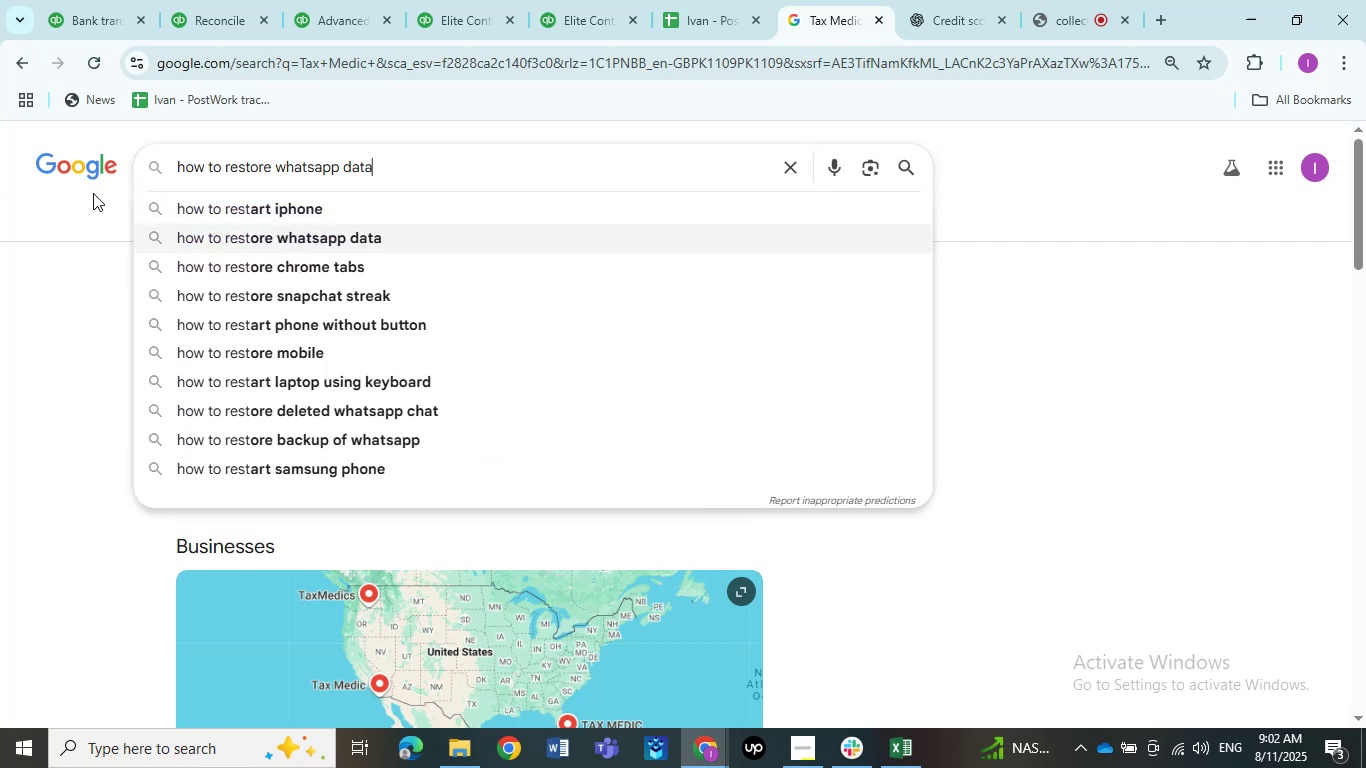 
key(ArrowDown)
 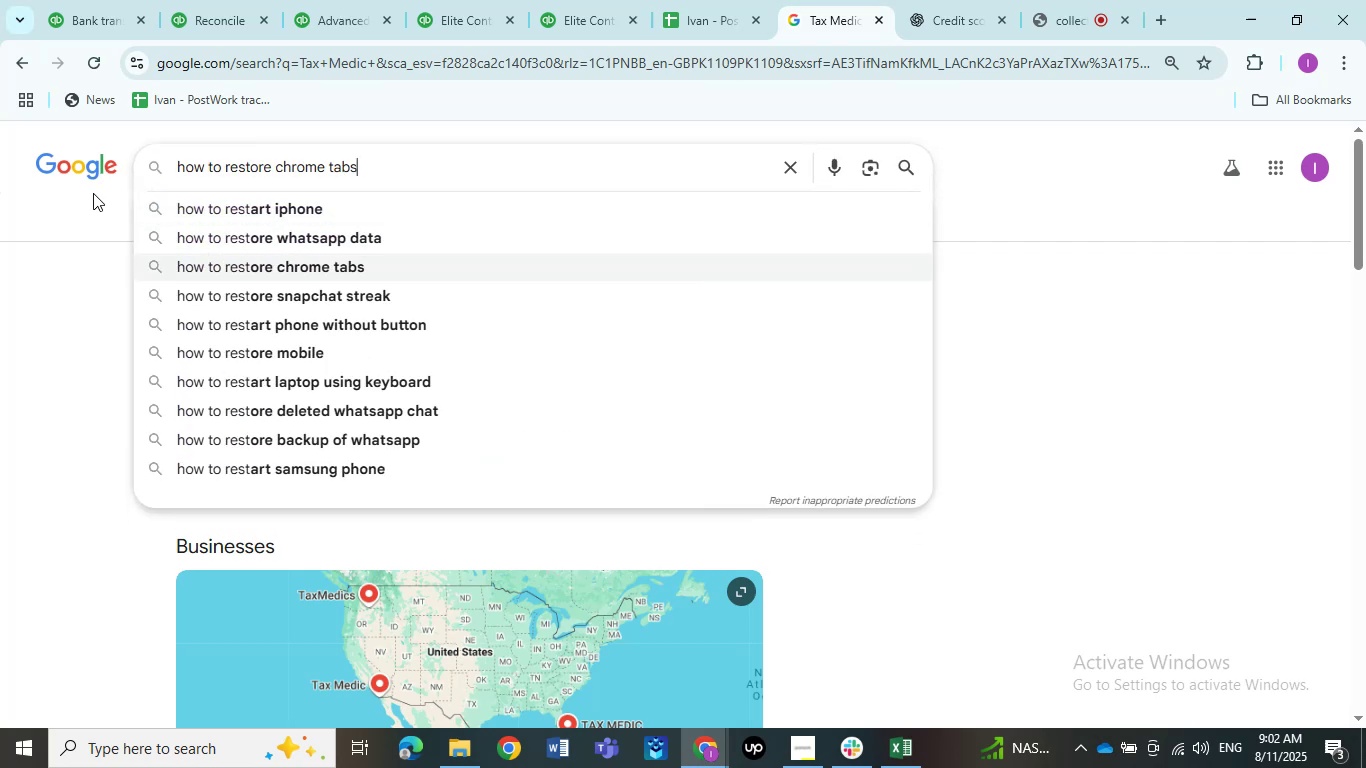 
key(ArrowDown)
 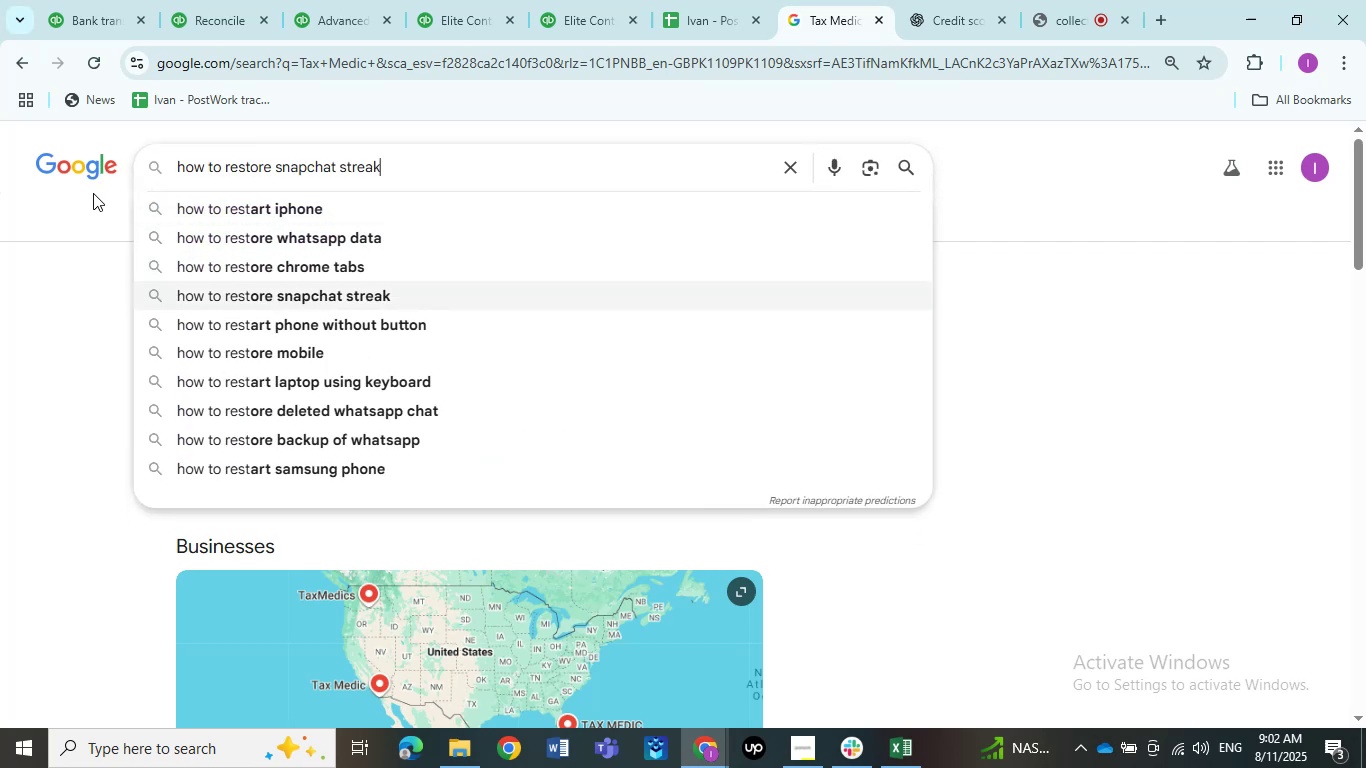 
key(ArrowDown)
 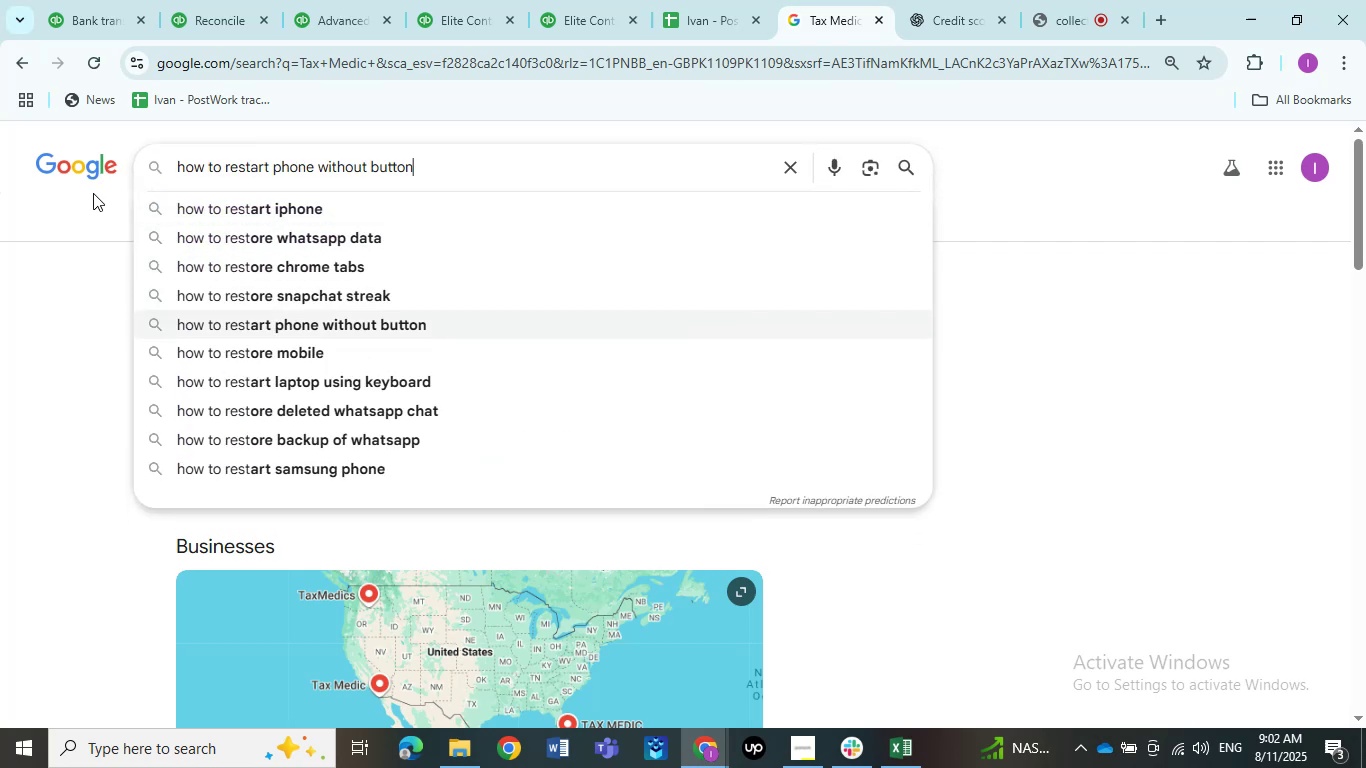 
key(ArrowDown)
 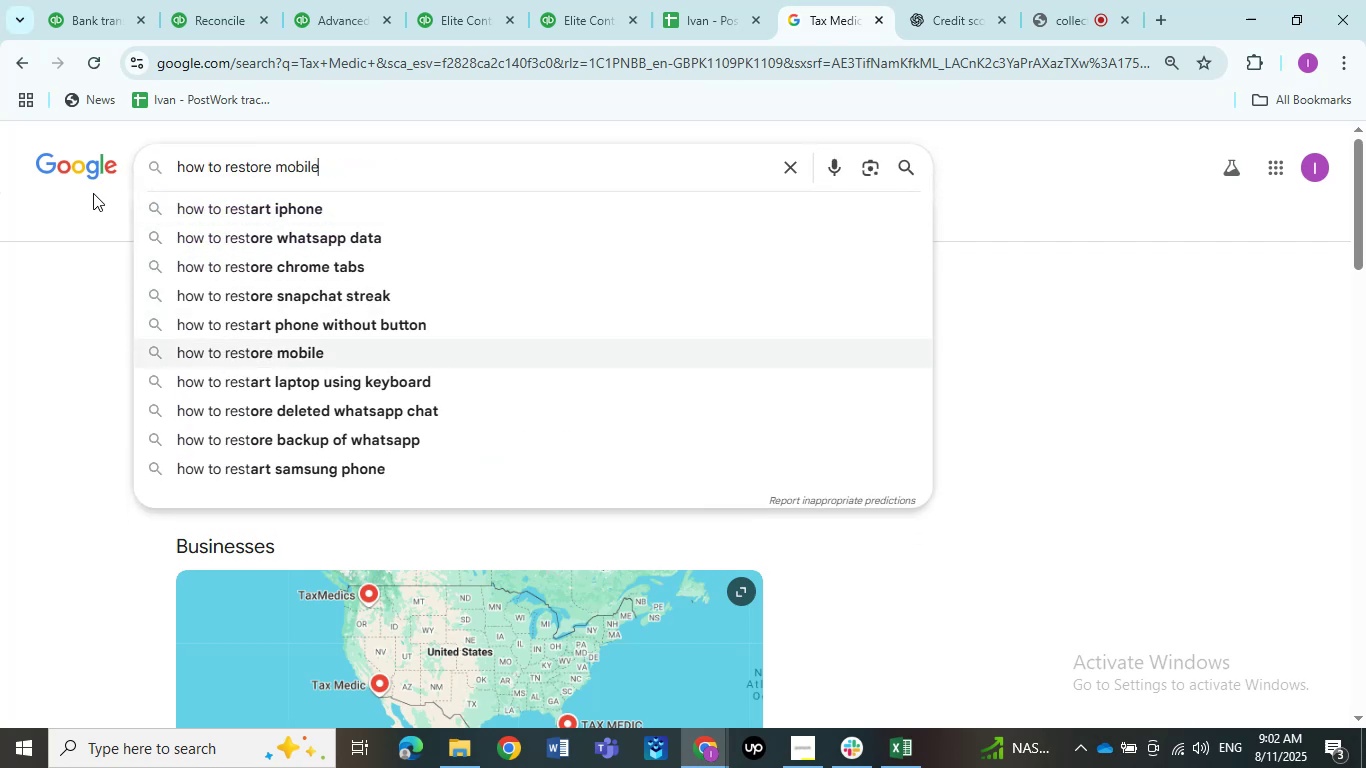 
key(ArrowDown)
 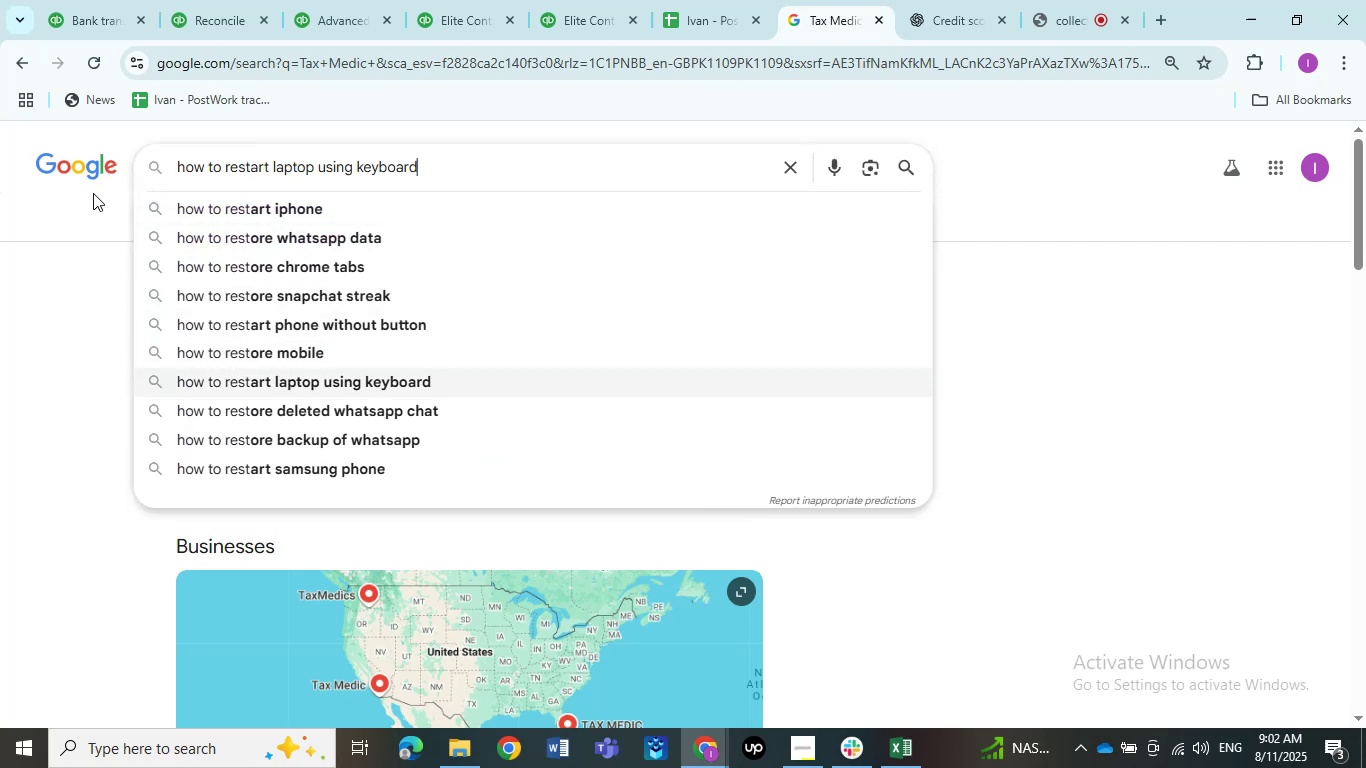 
key(Enter)
 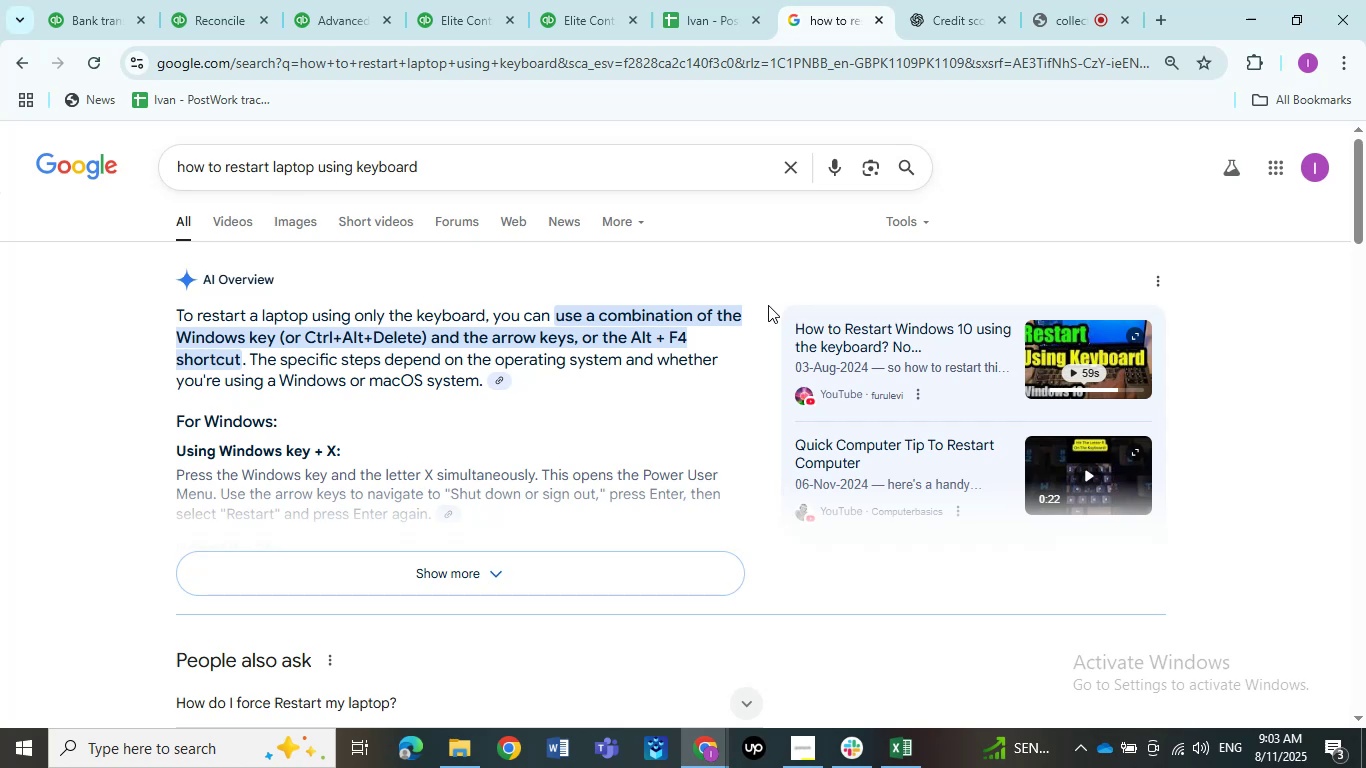 
wait(68.35)
 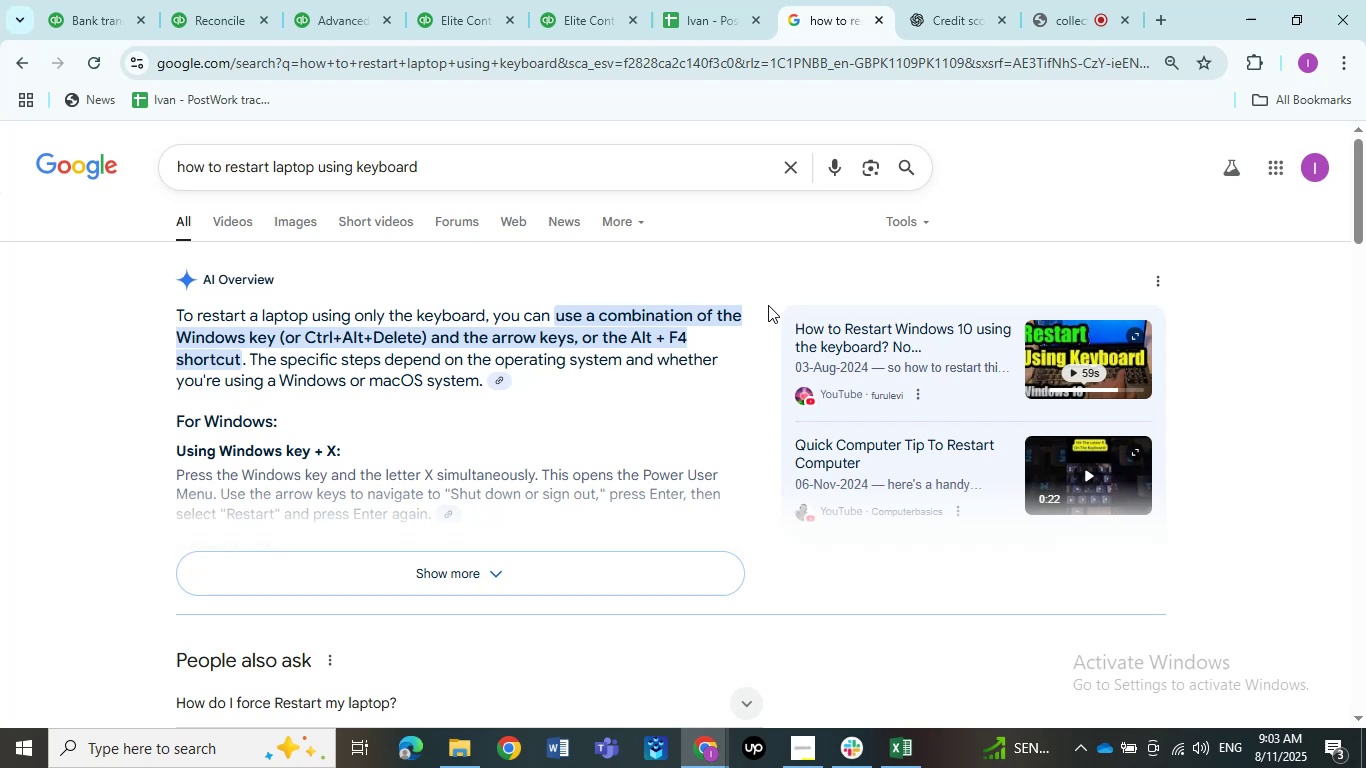 
left_click([13, 61])
 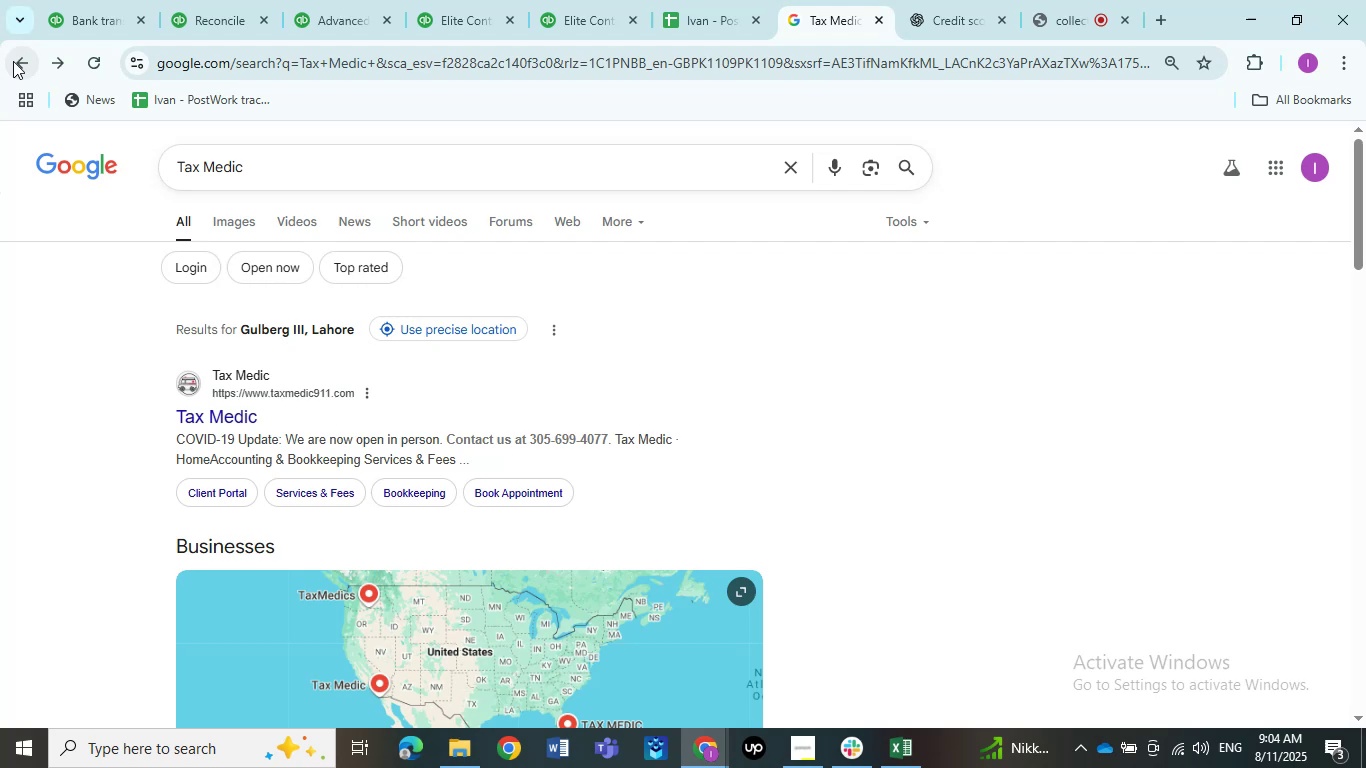 
wait(57.43)
 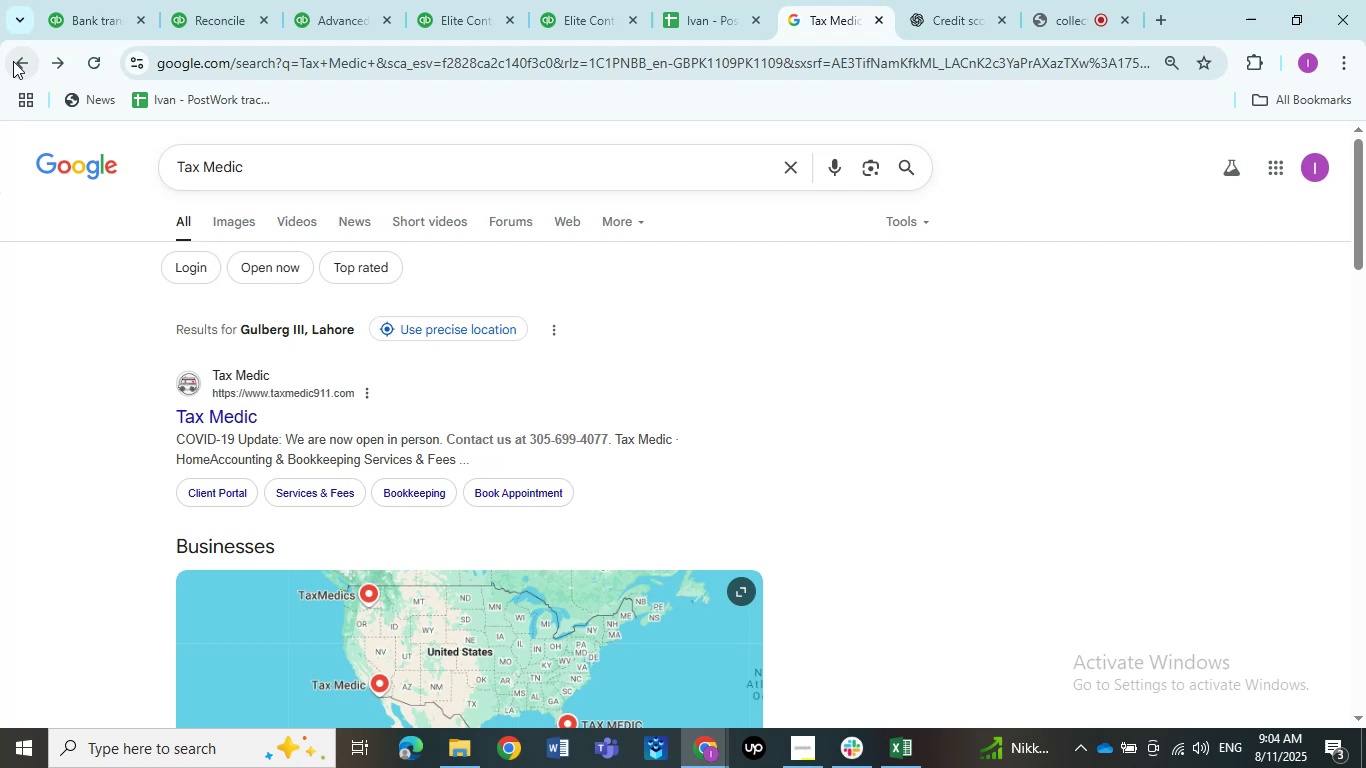 
left_click([72, 0])
 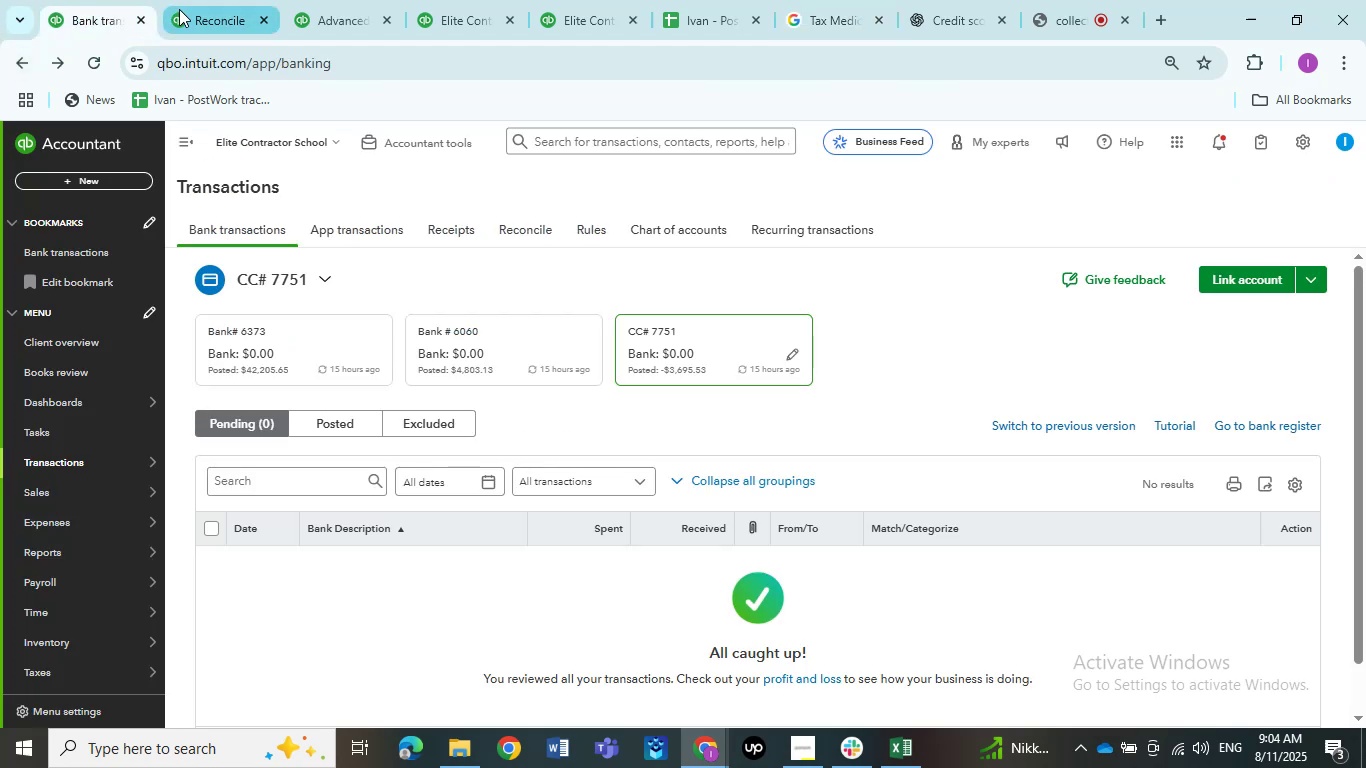 
left_click([179, 9])
 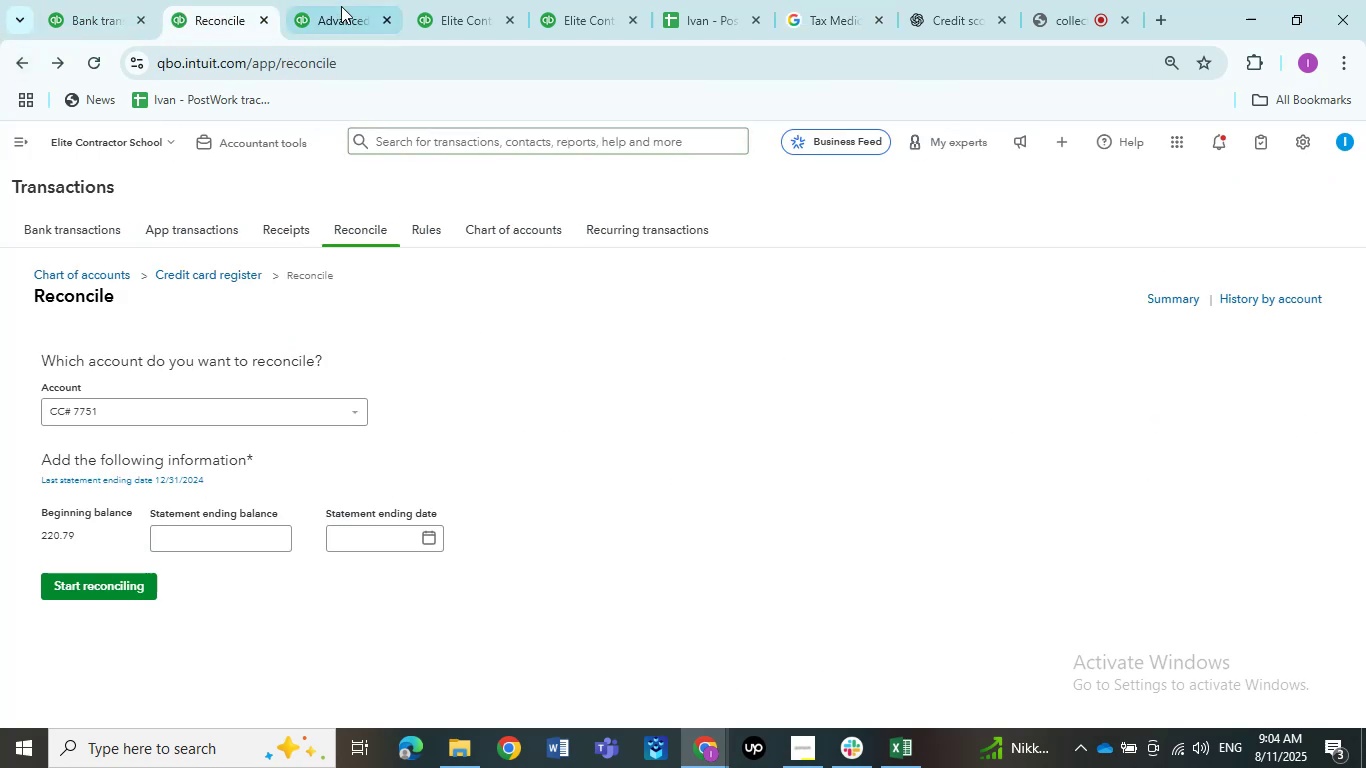 
left_click([330, 0])
 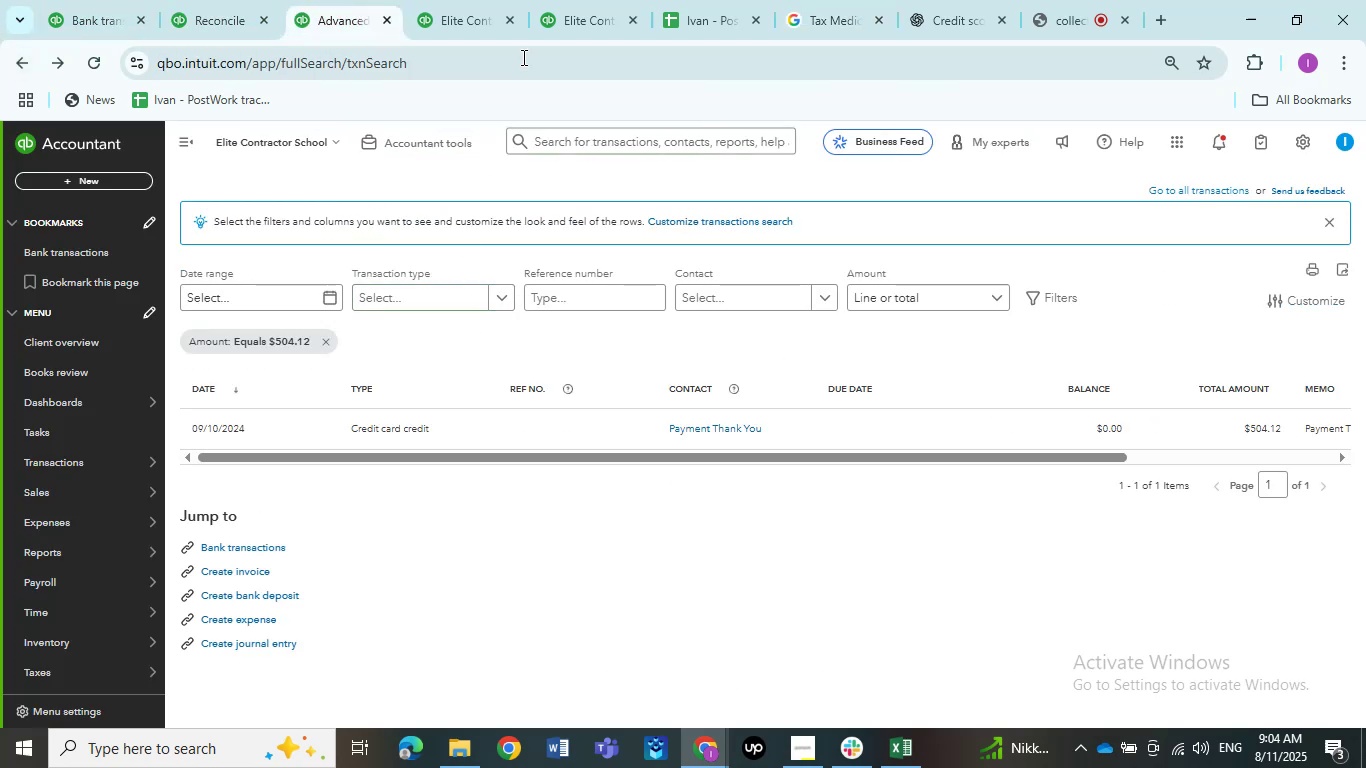 
left_click([432, 10])
 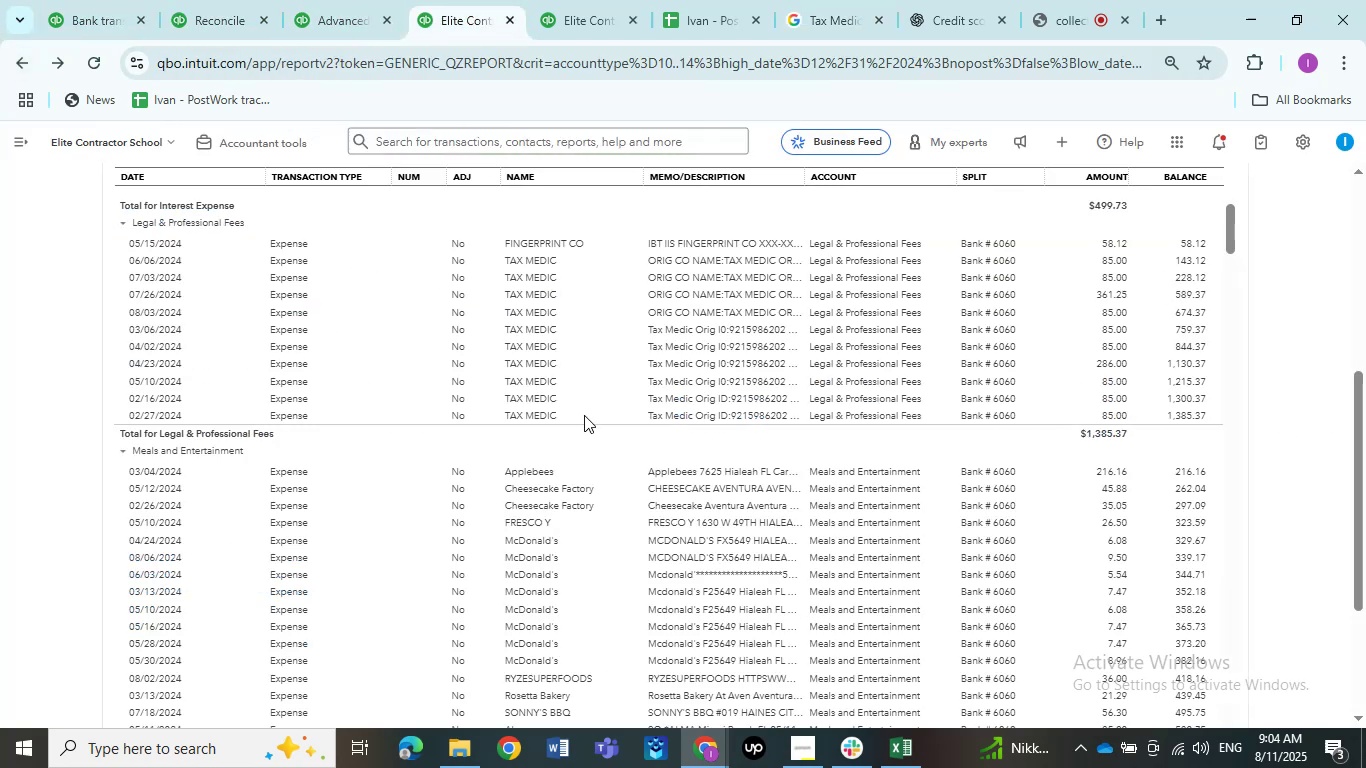 
scroll: coordinate [584, 415], scroll_direction: down, amount: 2.0
 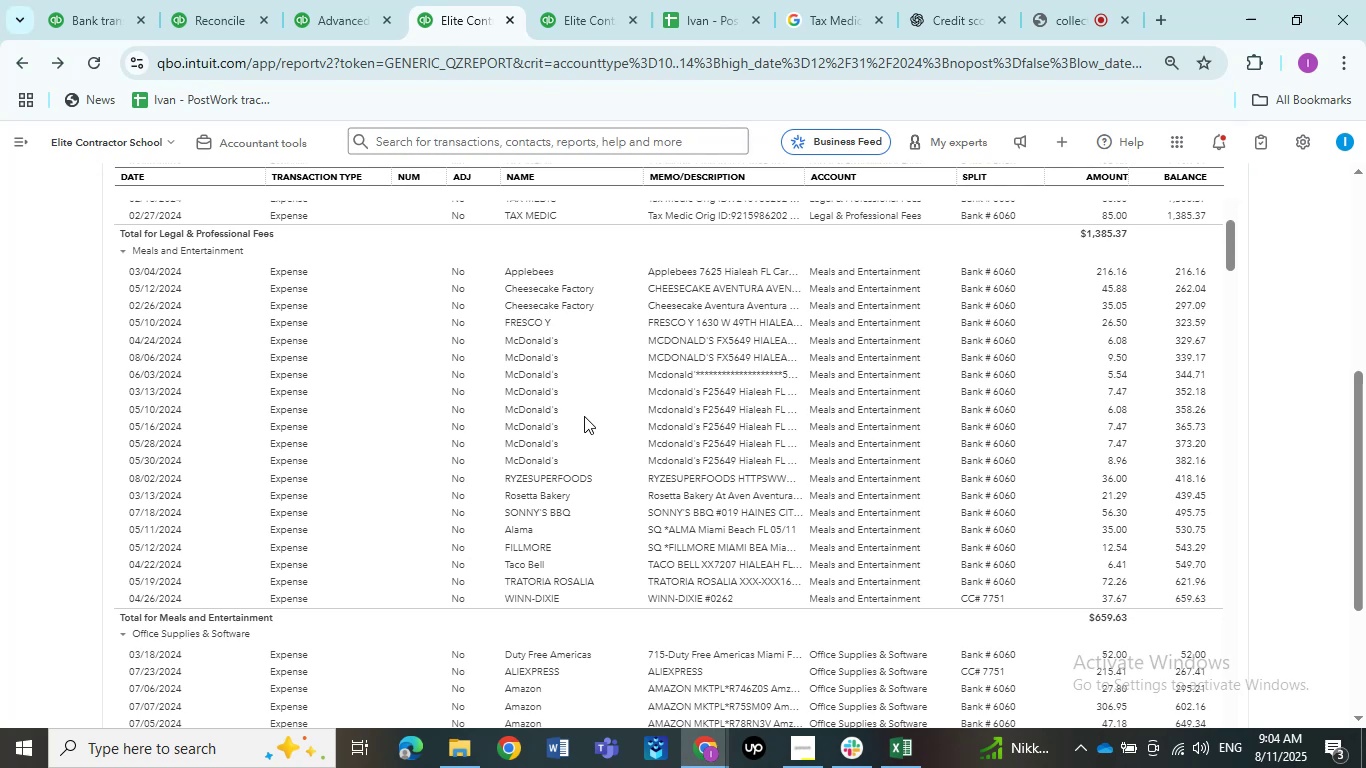 
wait(9.04)
 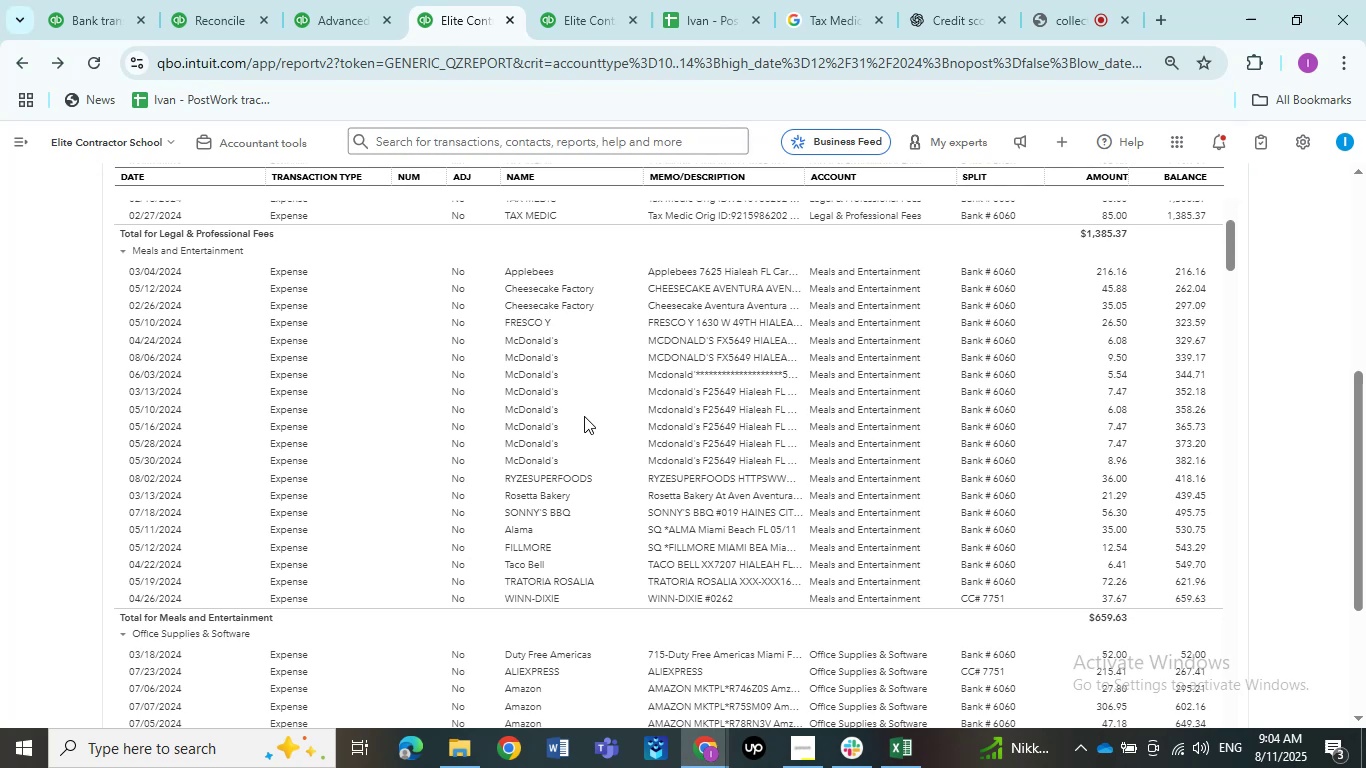 
scroll: coordinate [584, 416], scroll_direction: down, amount: 4.0
 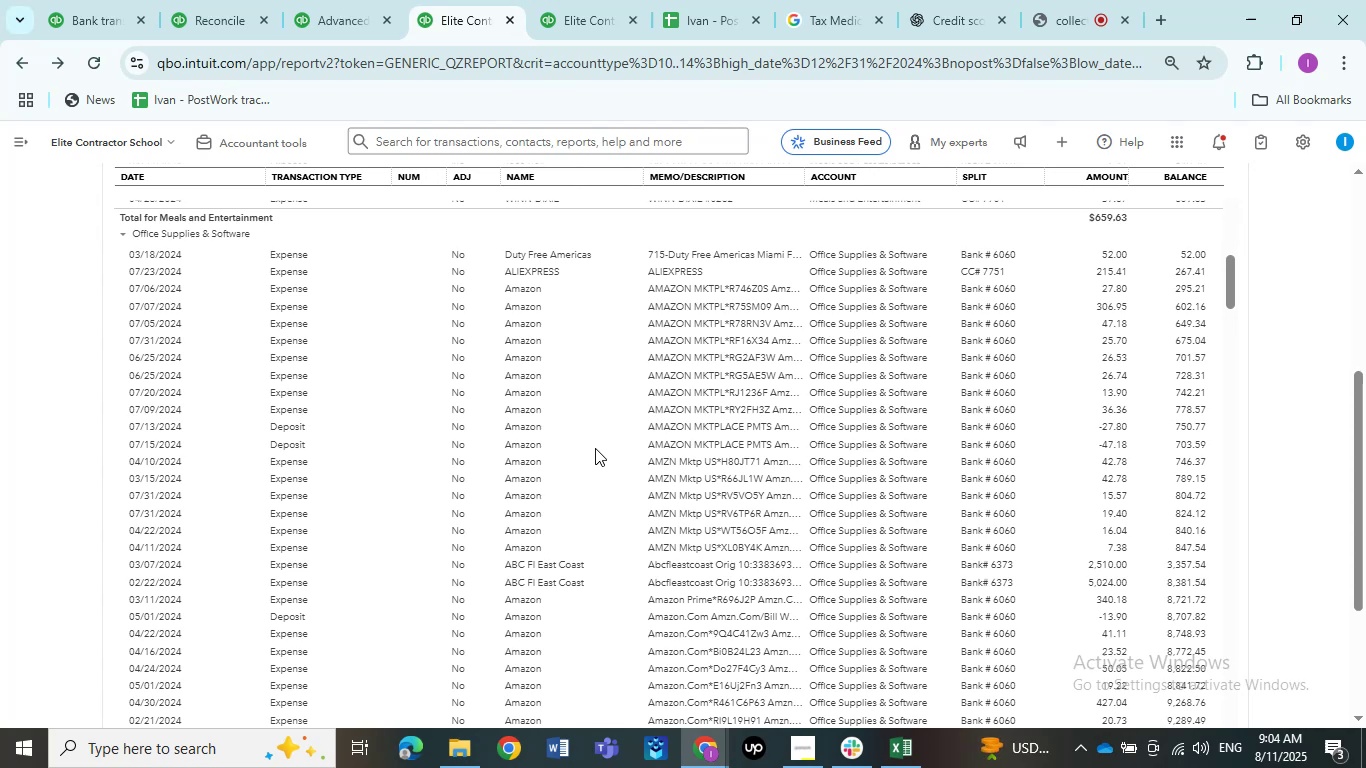 
wait(8.98)
 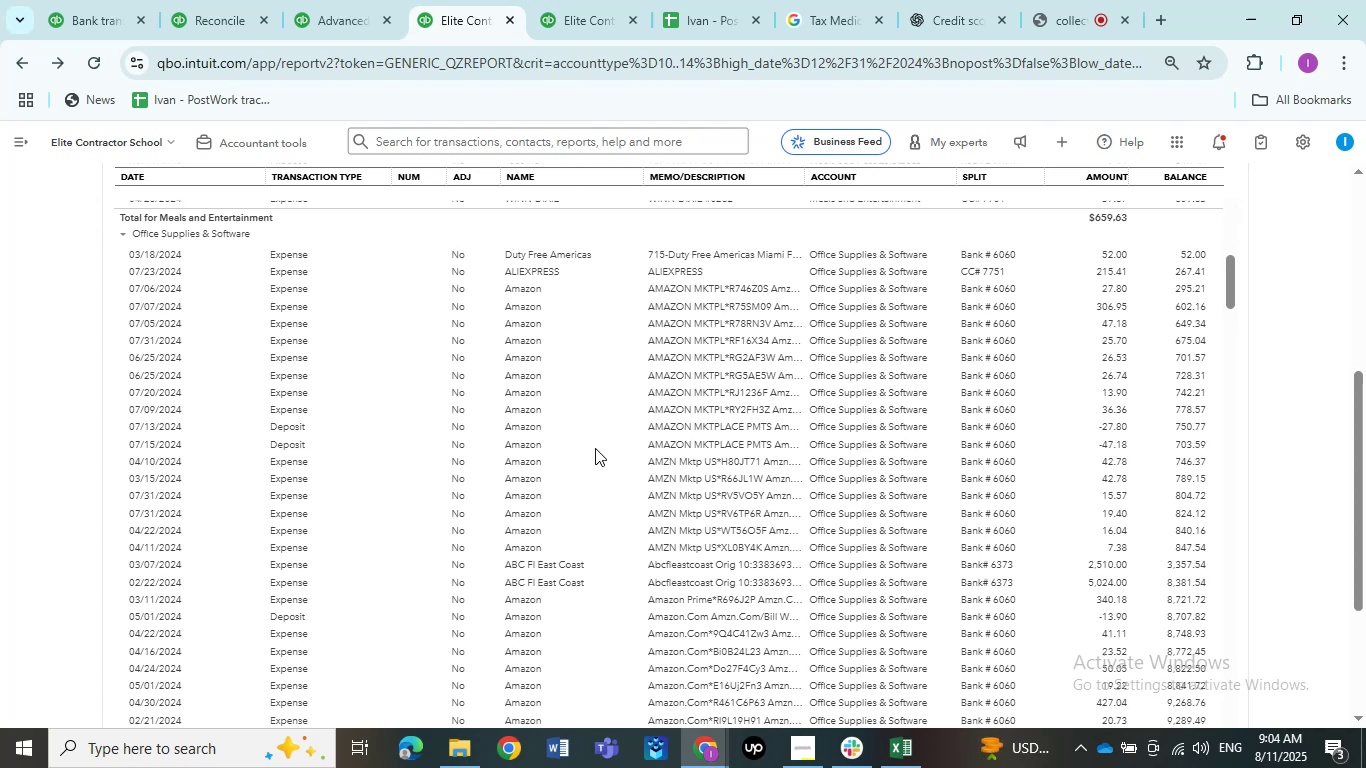 
scroll: coordinate [602, 458], scroll_direction: down, amount: 1.0
 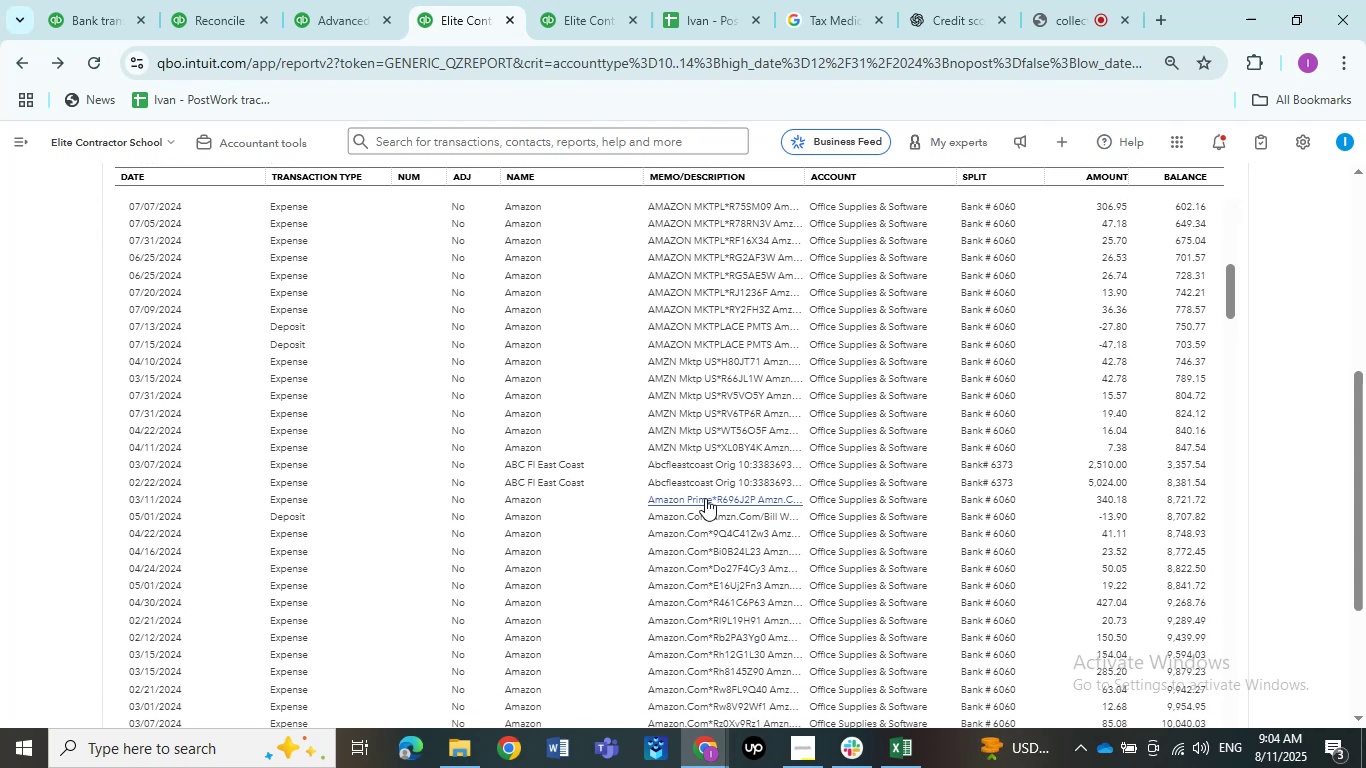 
left_click([705, 498])
 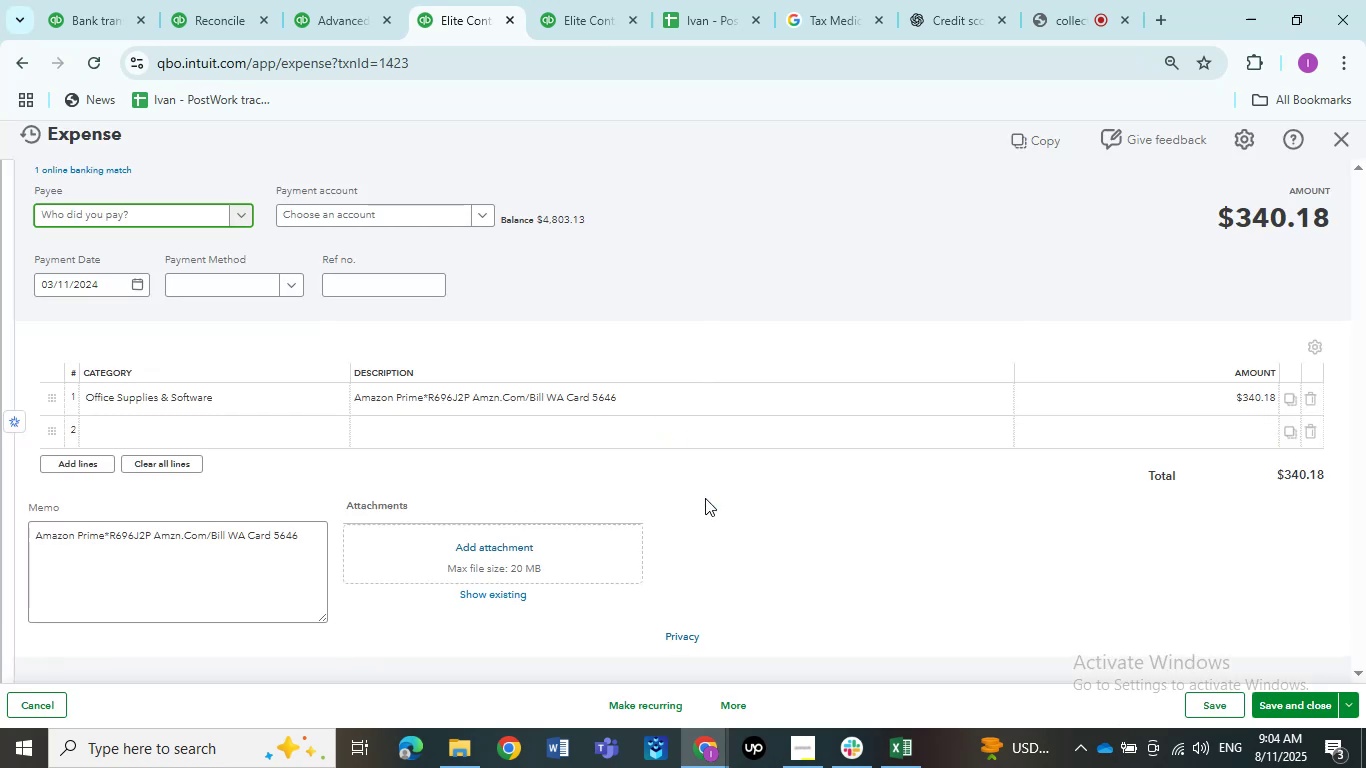 
left_click([132, 411])
 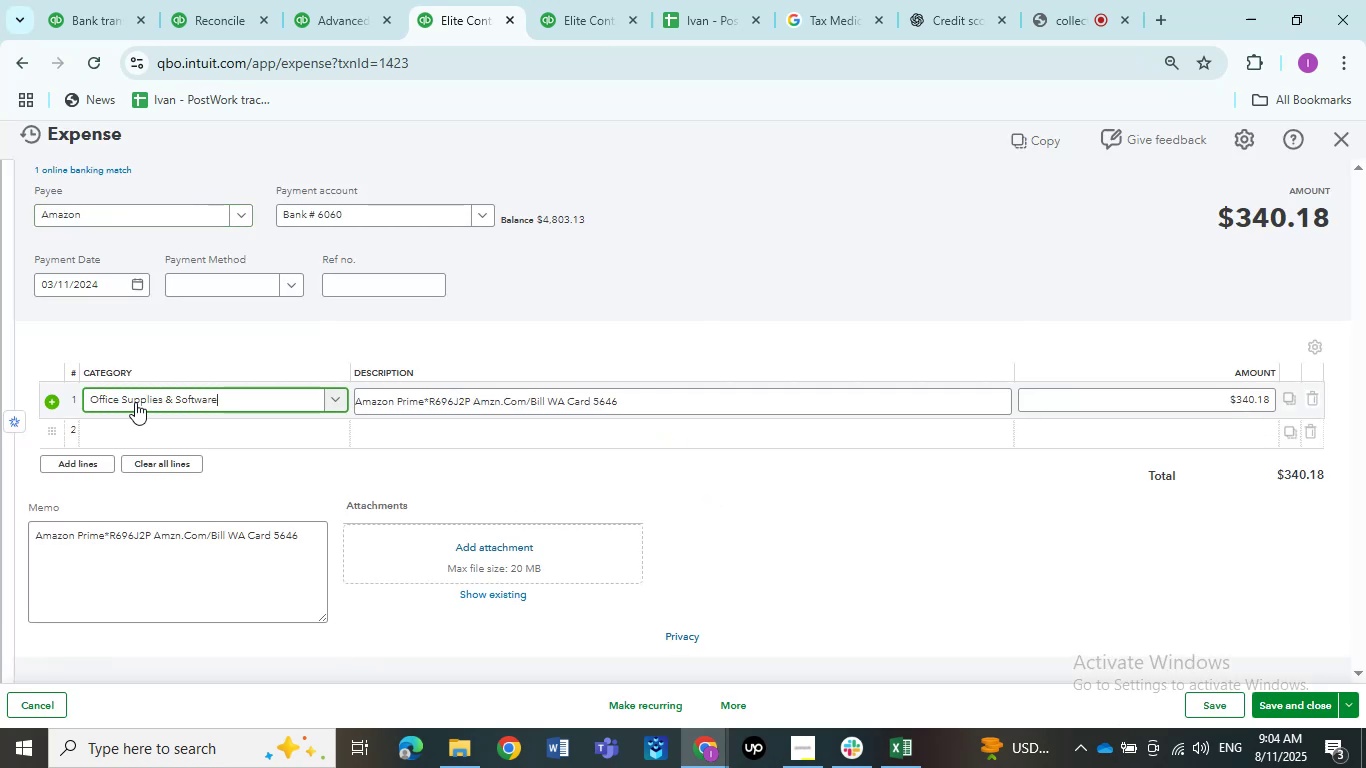 
left_click([135, 402])
 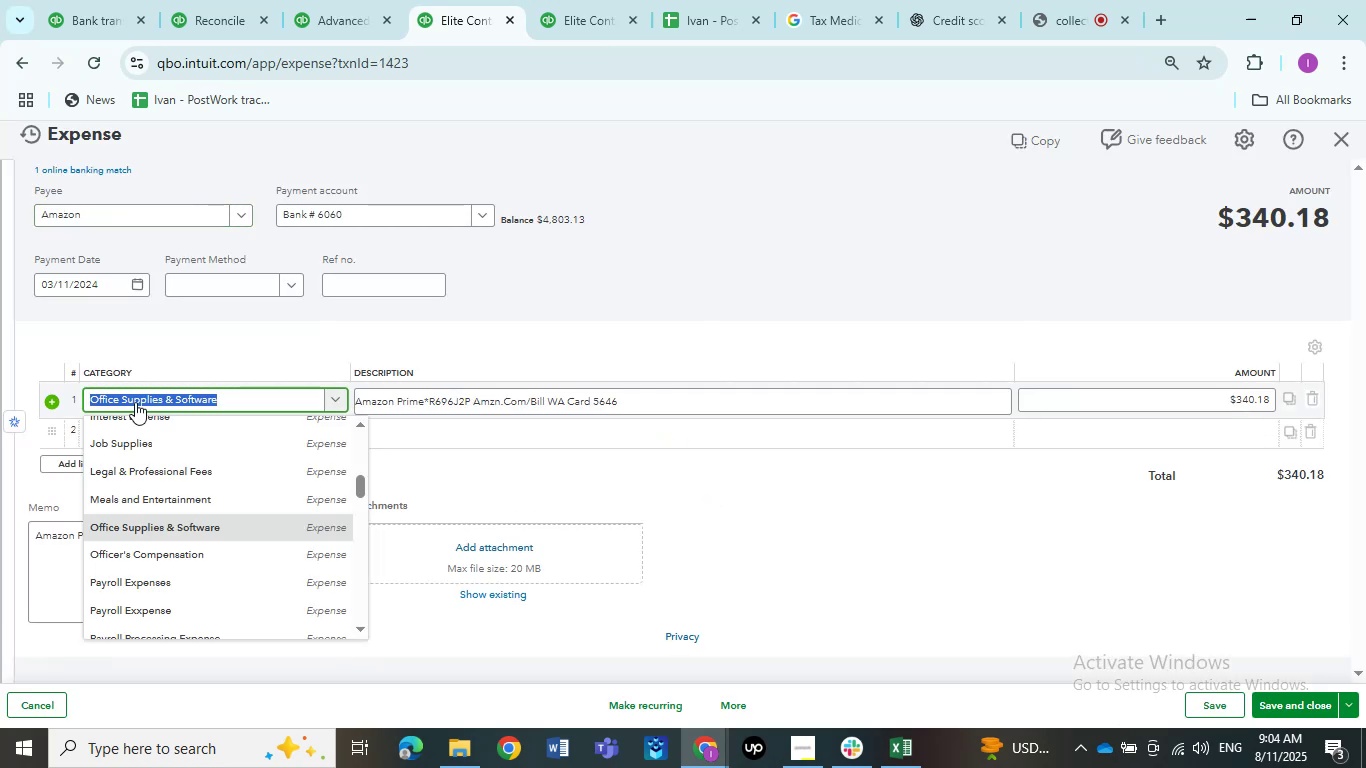 
type(dues)
 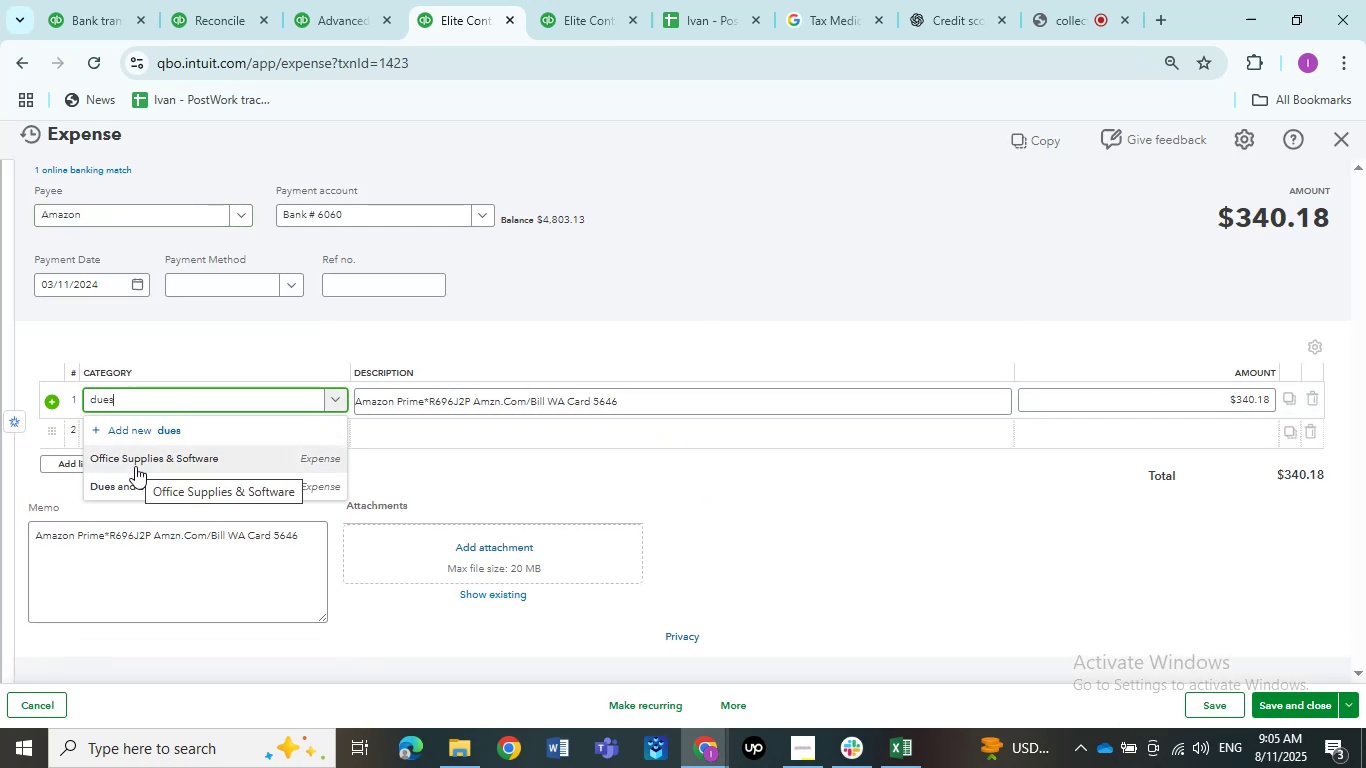 
left_click([138, 474])
 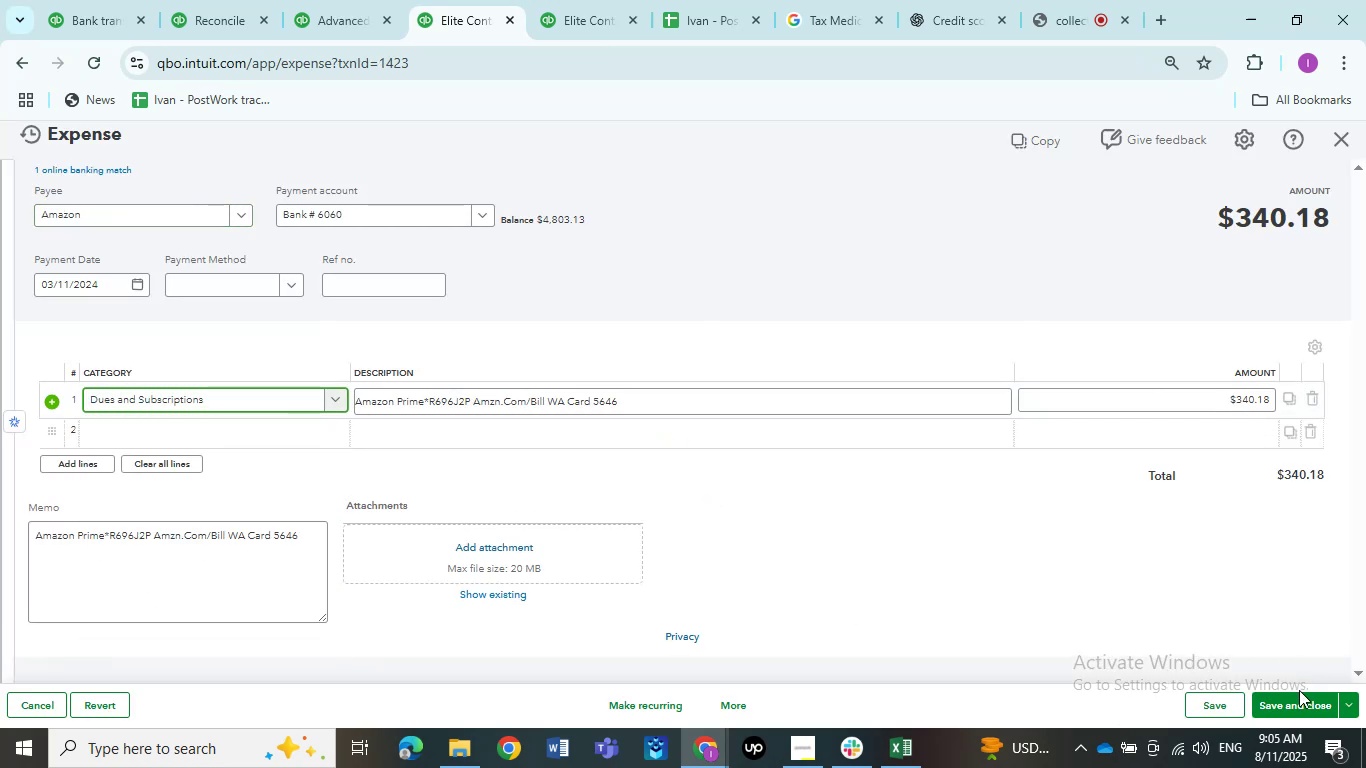 
left_click([1299, 698])
 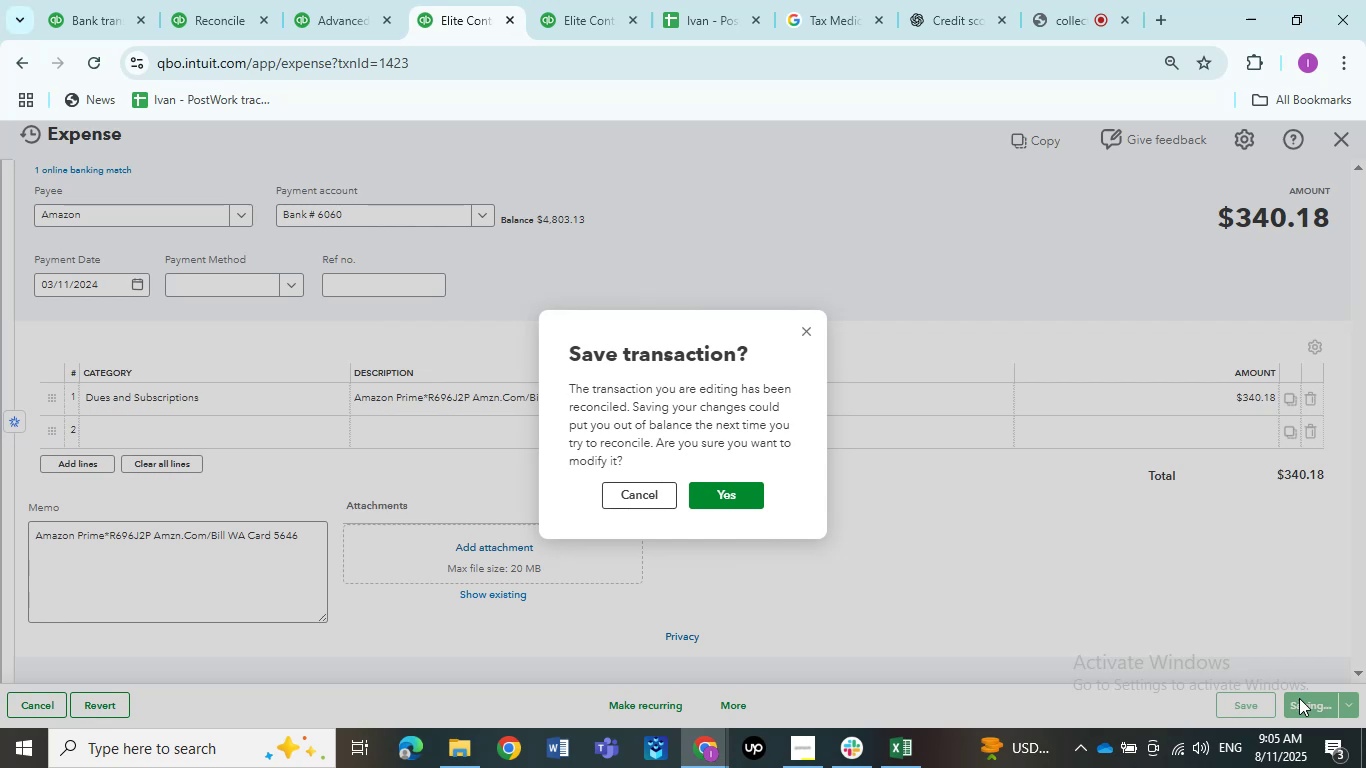 
wait(33.04)
 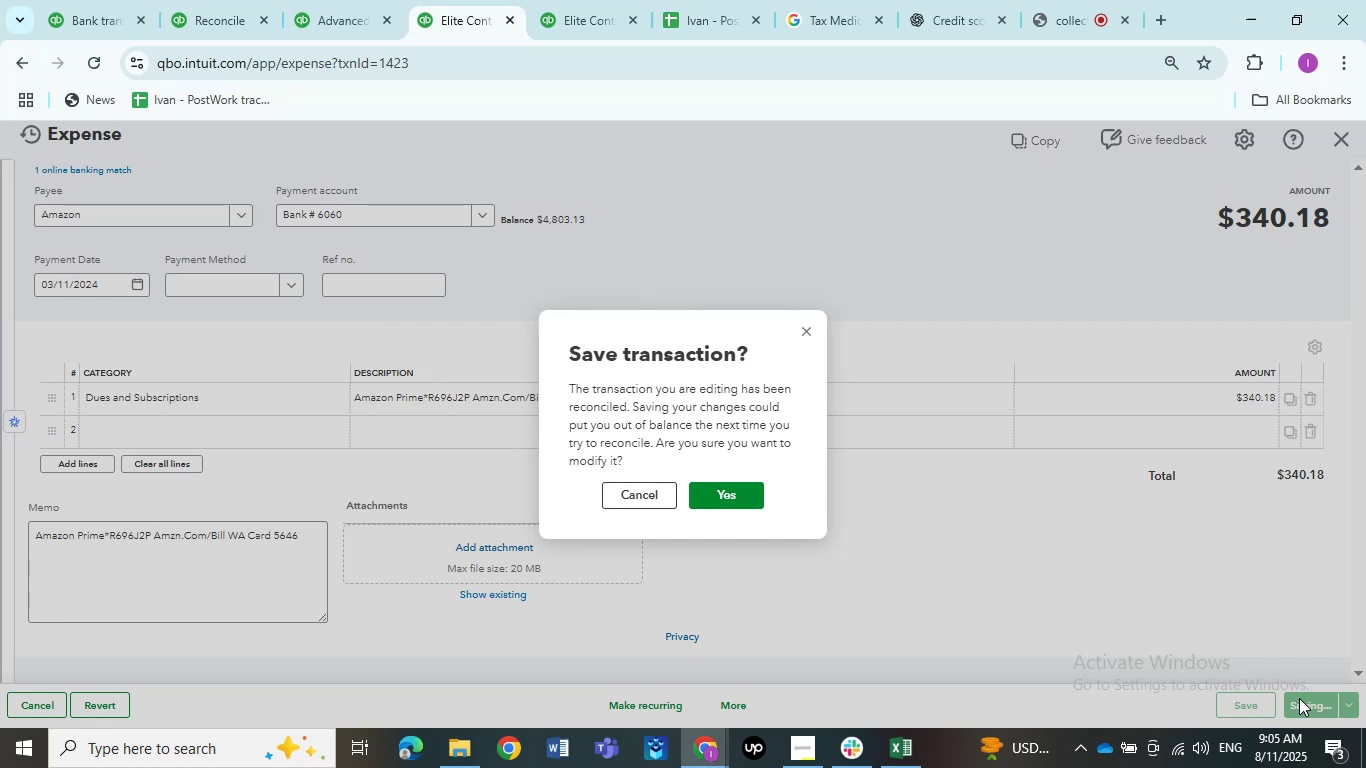 
double_click([755, 490])
 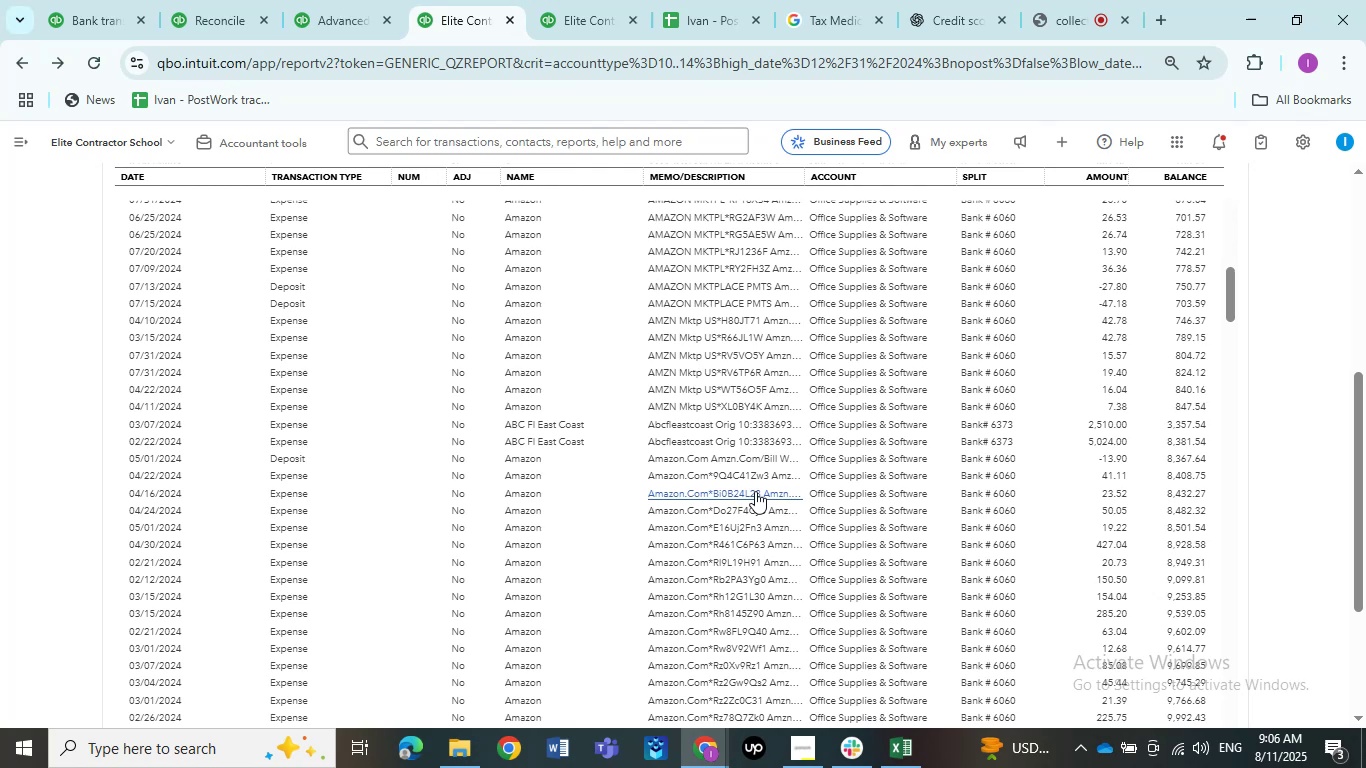 
wait(48.2)
 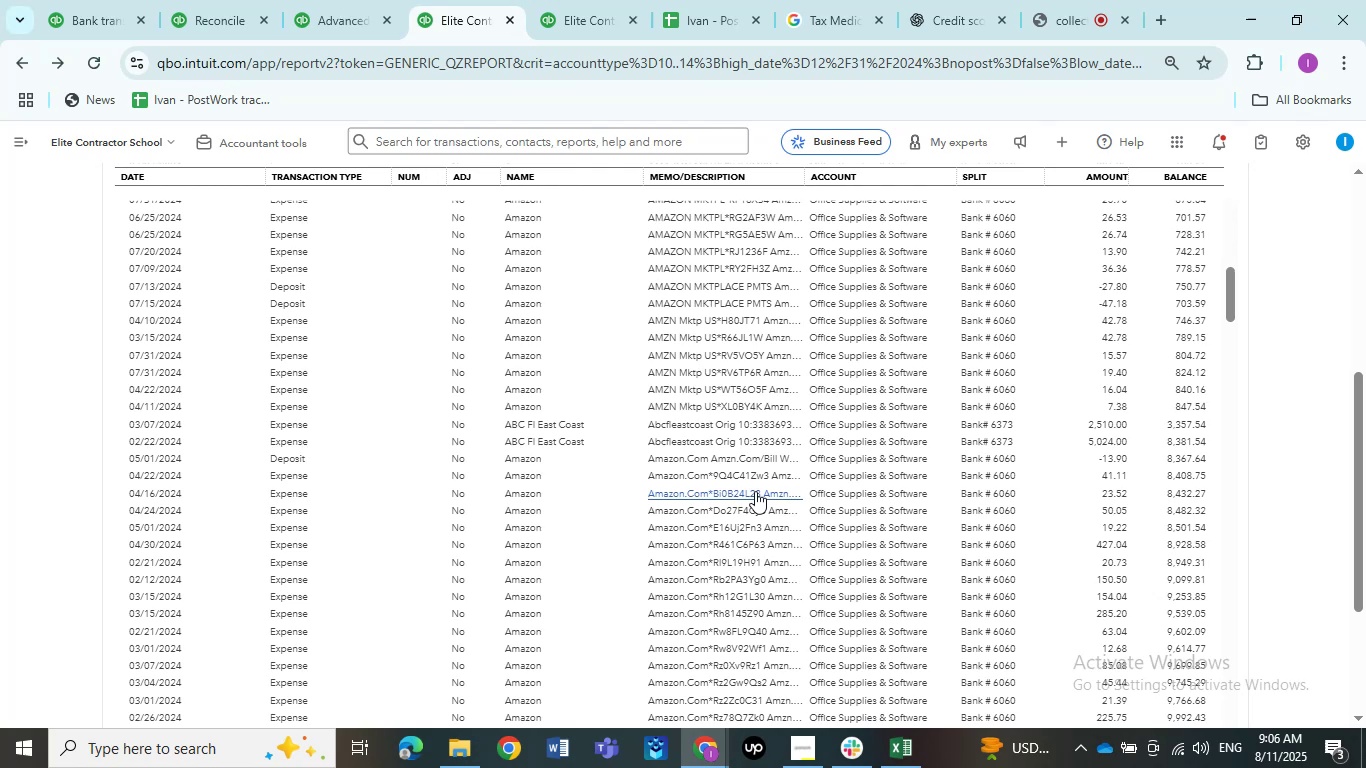 
scroll: coordinate [737, 484], scroll_direction: down, amount: 10.0
 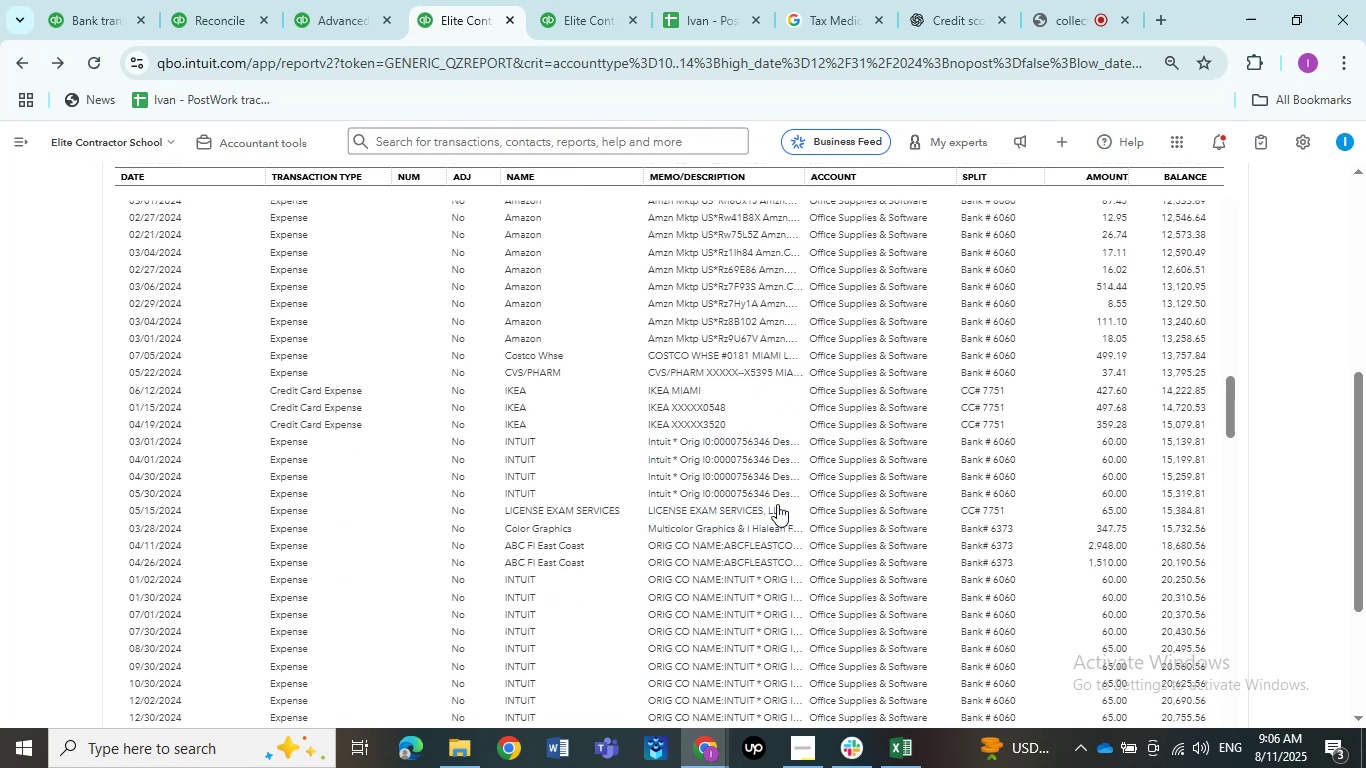 
wait(8.78)
 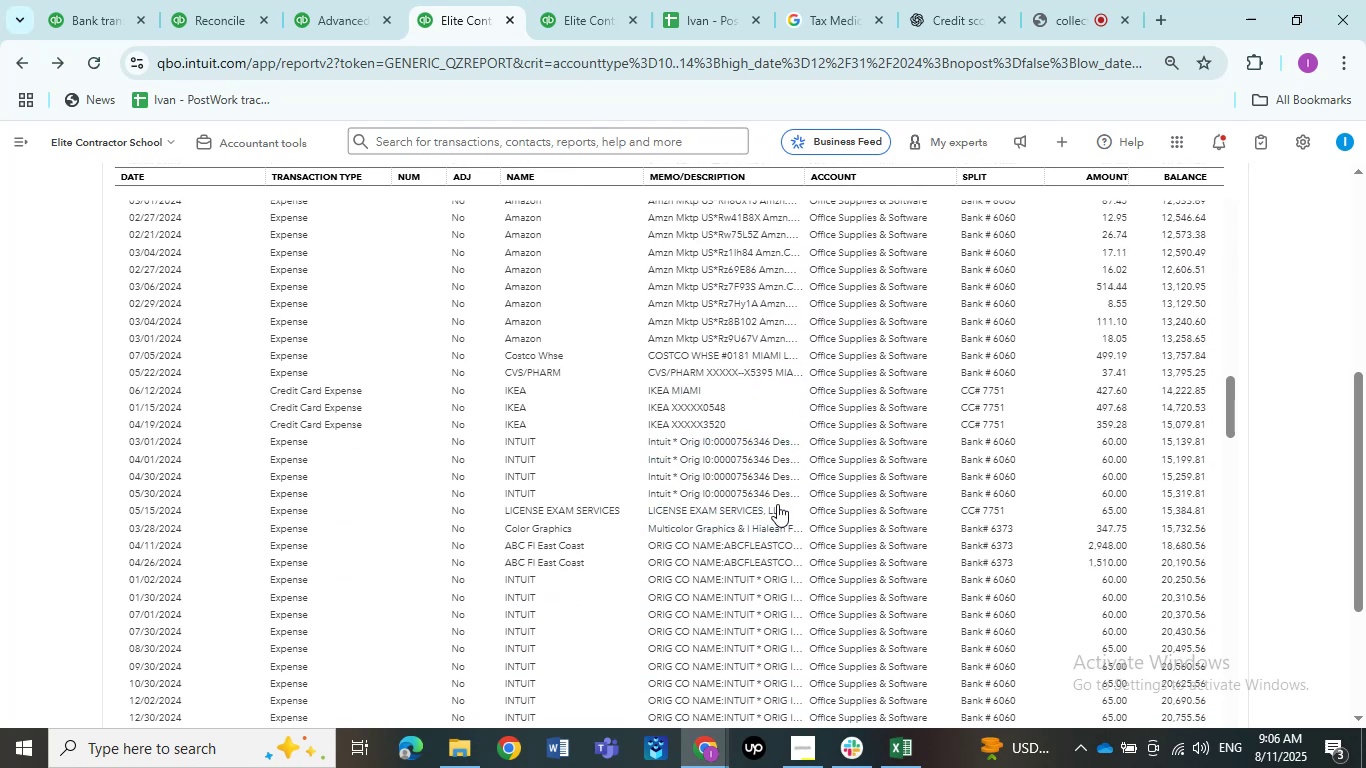 
scroll: coordinate [632, 519], scroll_direction: down, amount: 3.0
 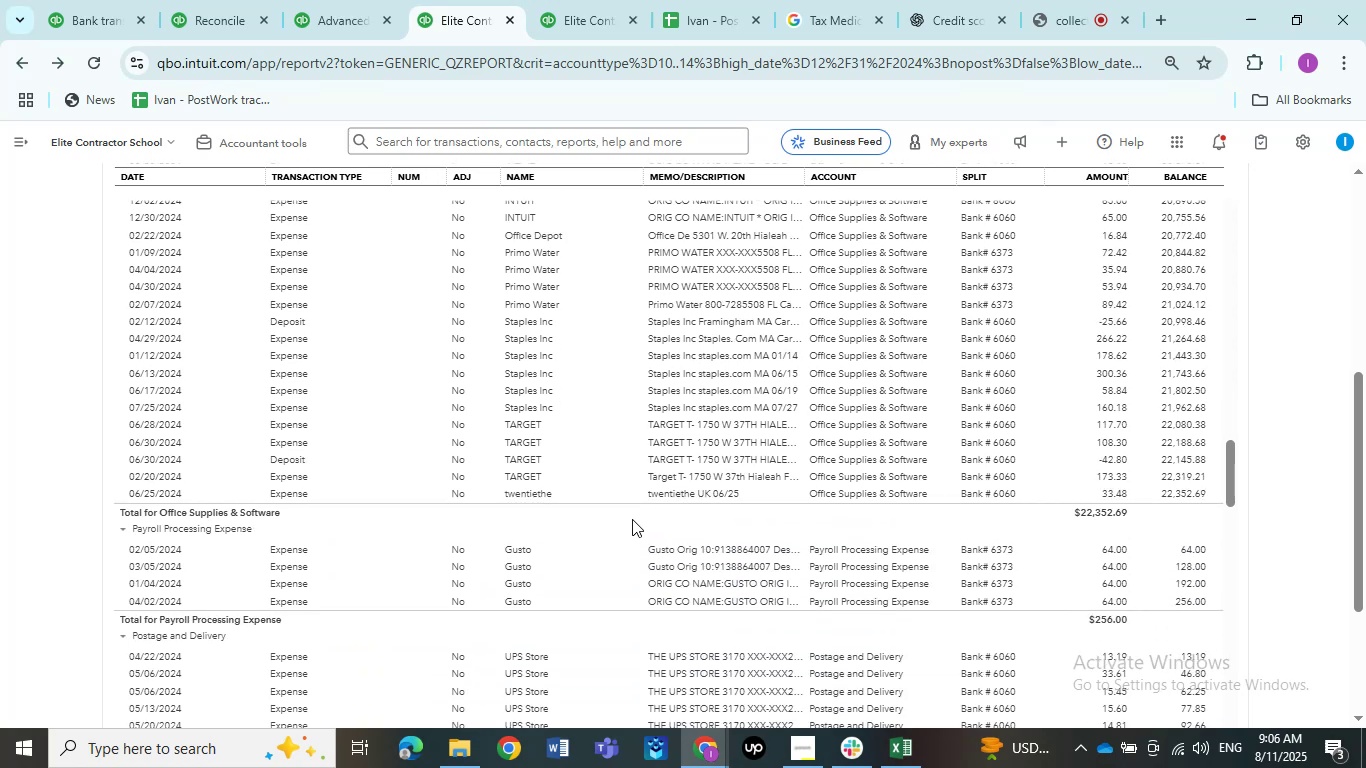 
scroll: coordinate [632, 519], scroll_direction: up, amount: 3.0
 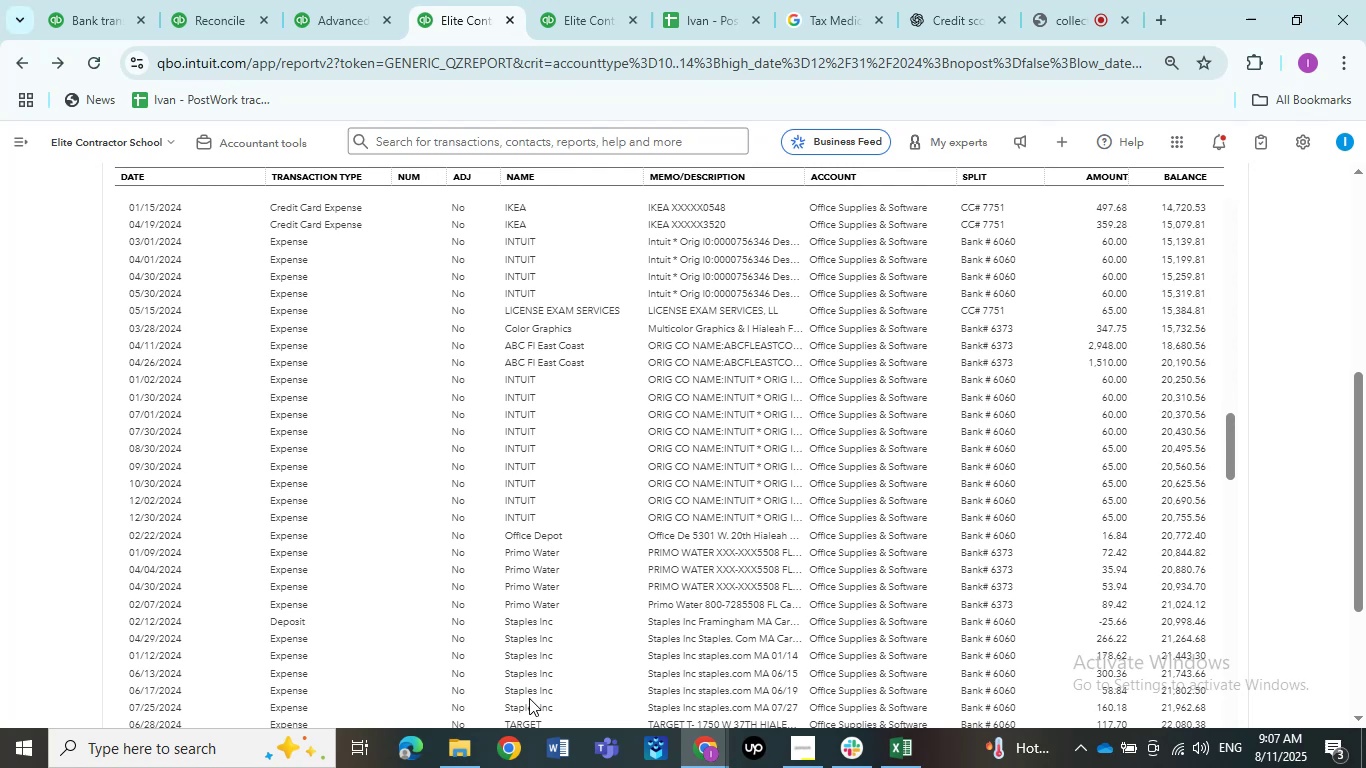 
wait(52.85)
 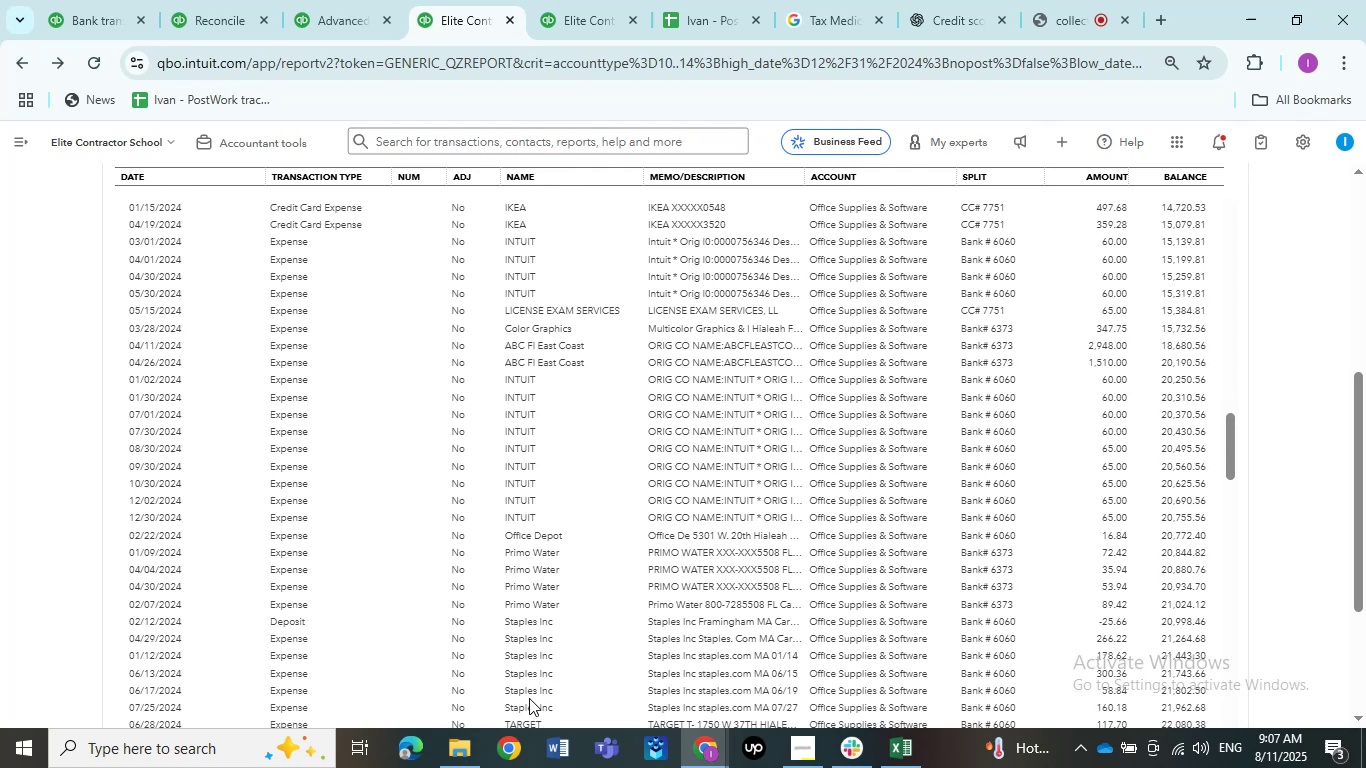 
left_click([723, 324])
 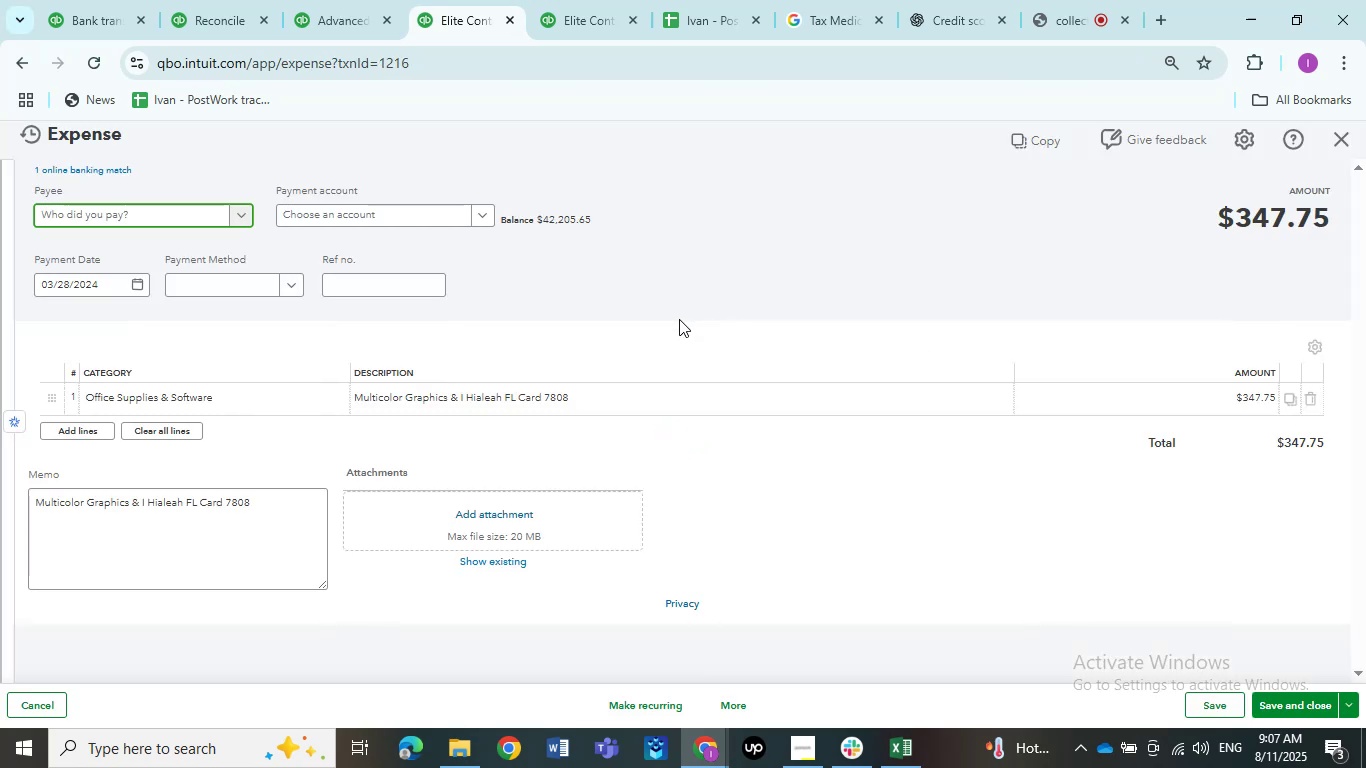 
left_click([513, 404])
 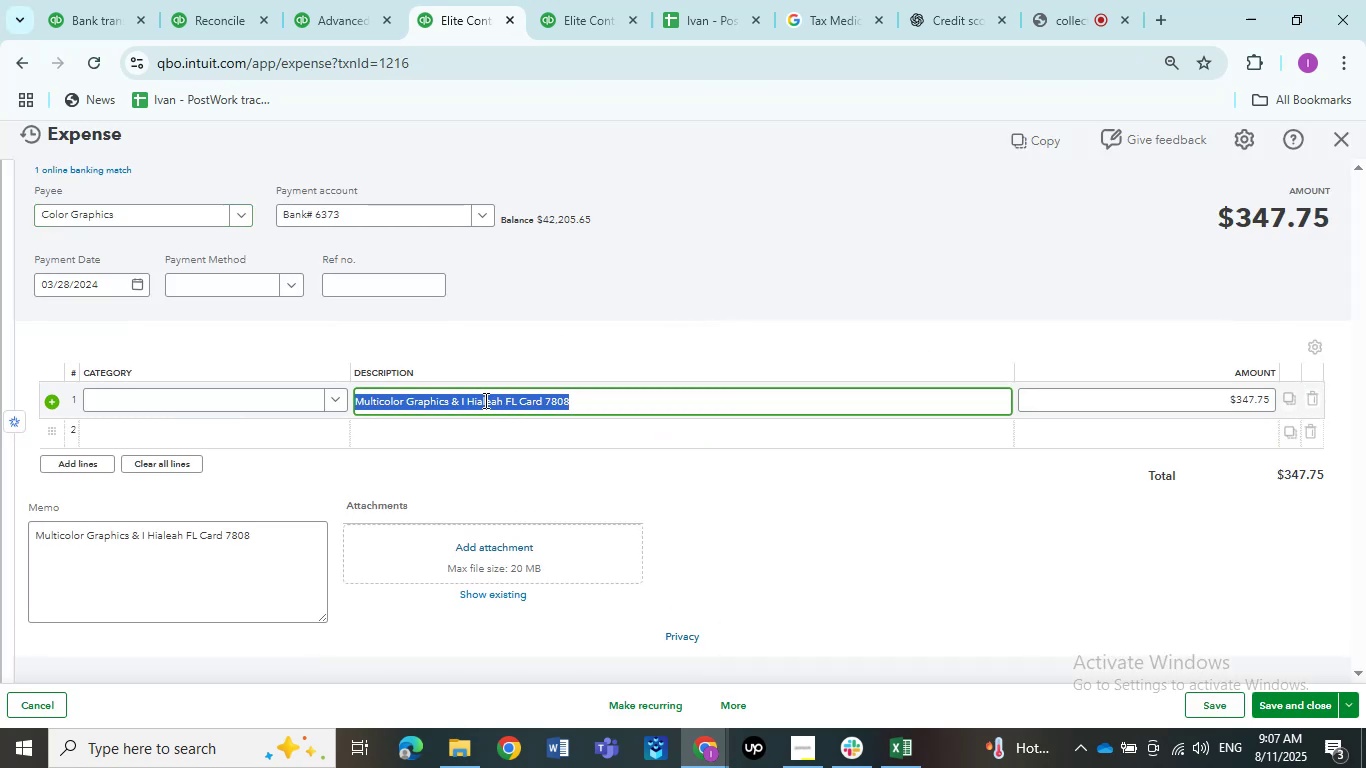 
left_click([475, 400])
 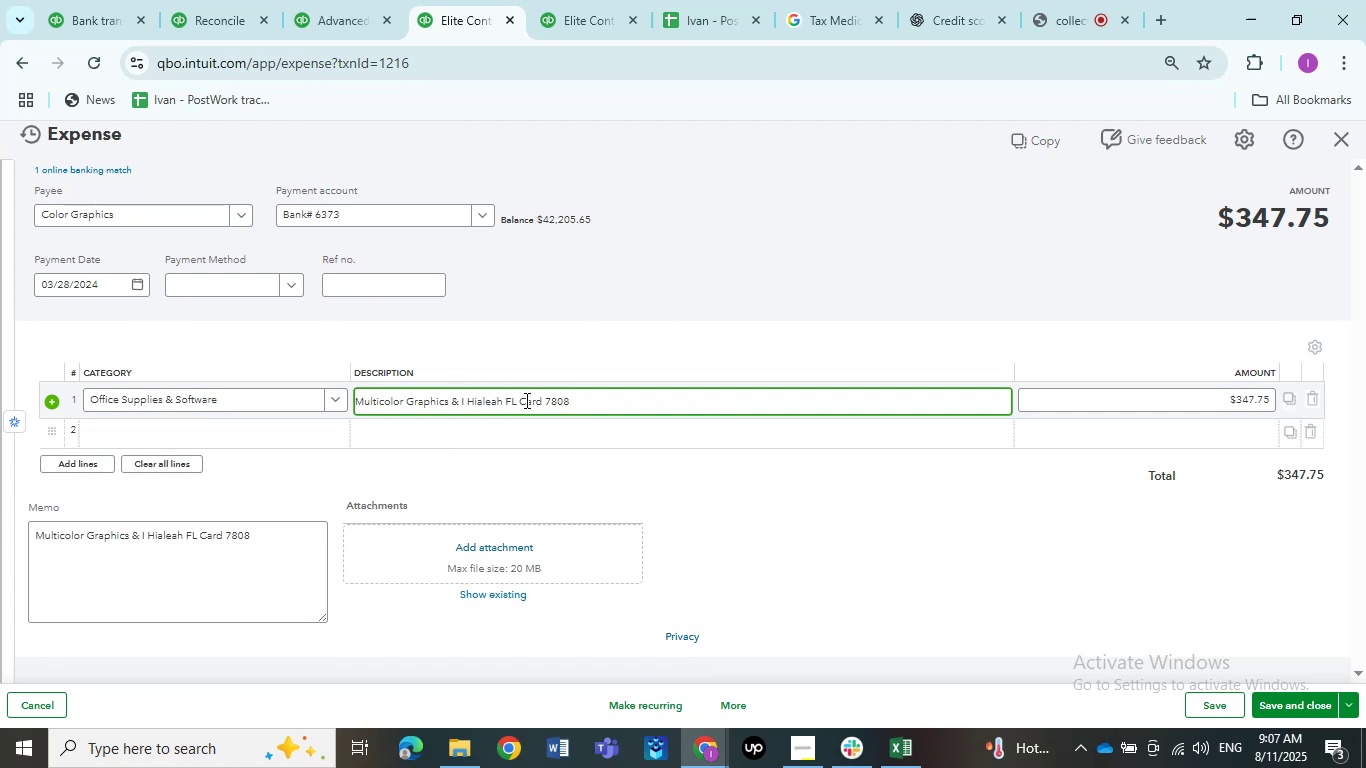 
left_click_drag(start_coordinate=[514, 401], to_coordinate=[311, 402])
 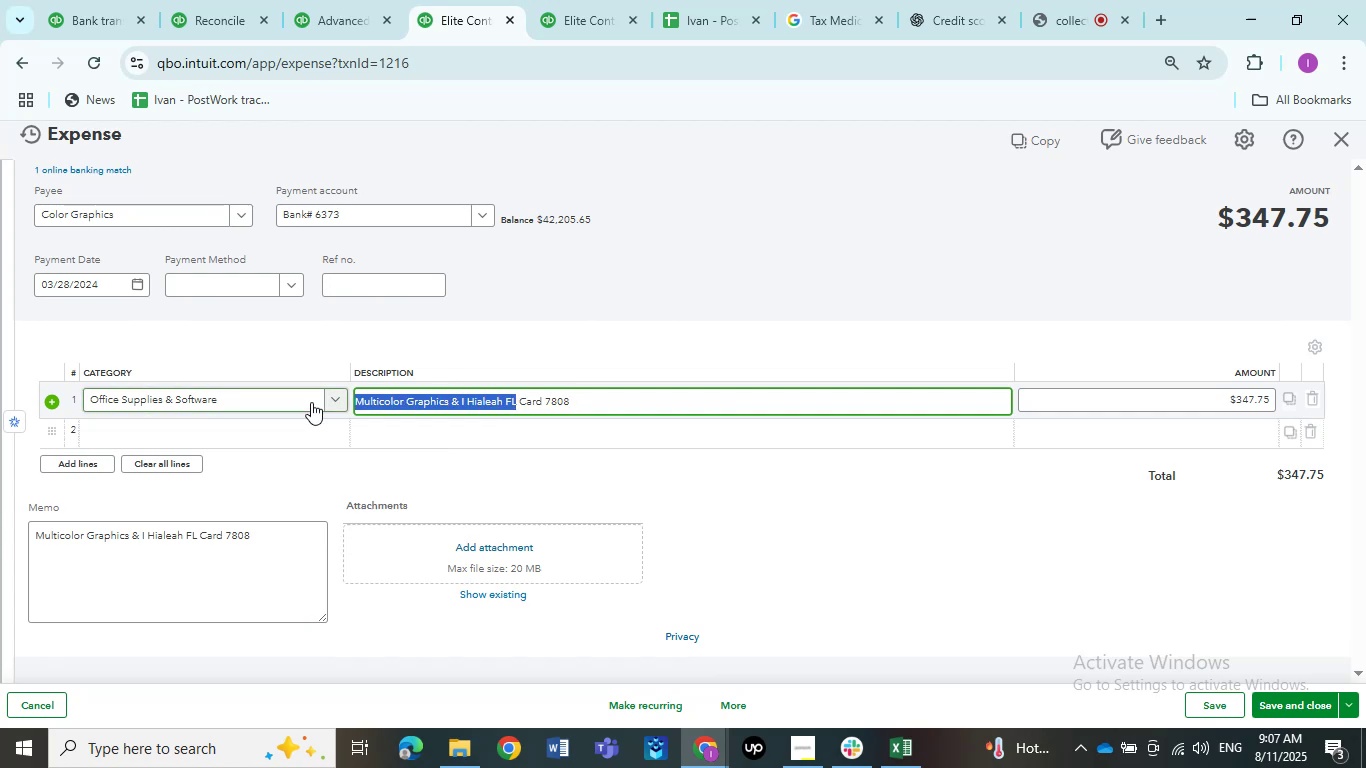 
key(Control+C)
 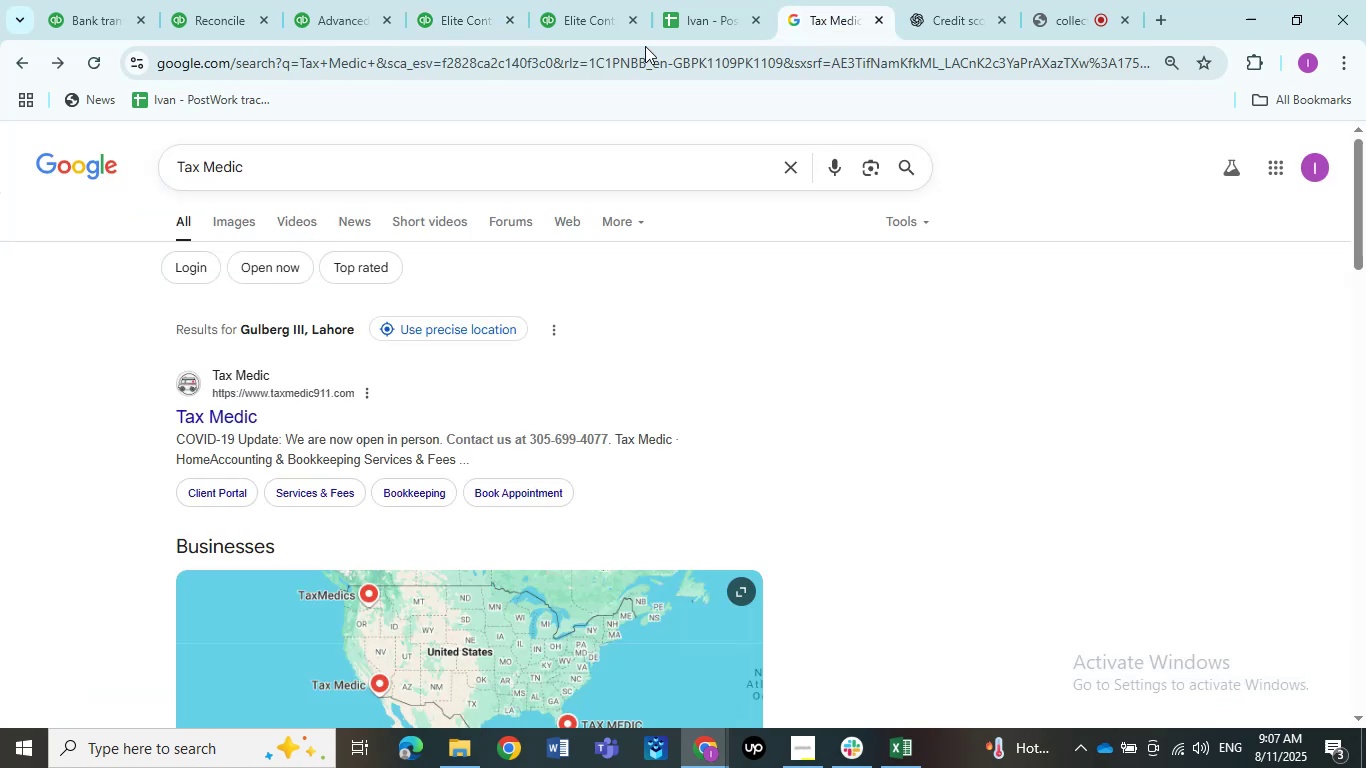 
left_click_drag(start_coordinate=[332, 156], to_coordinate=[3, 162])
 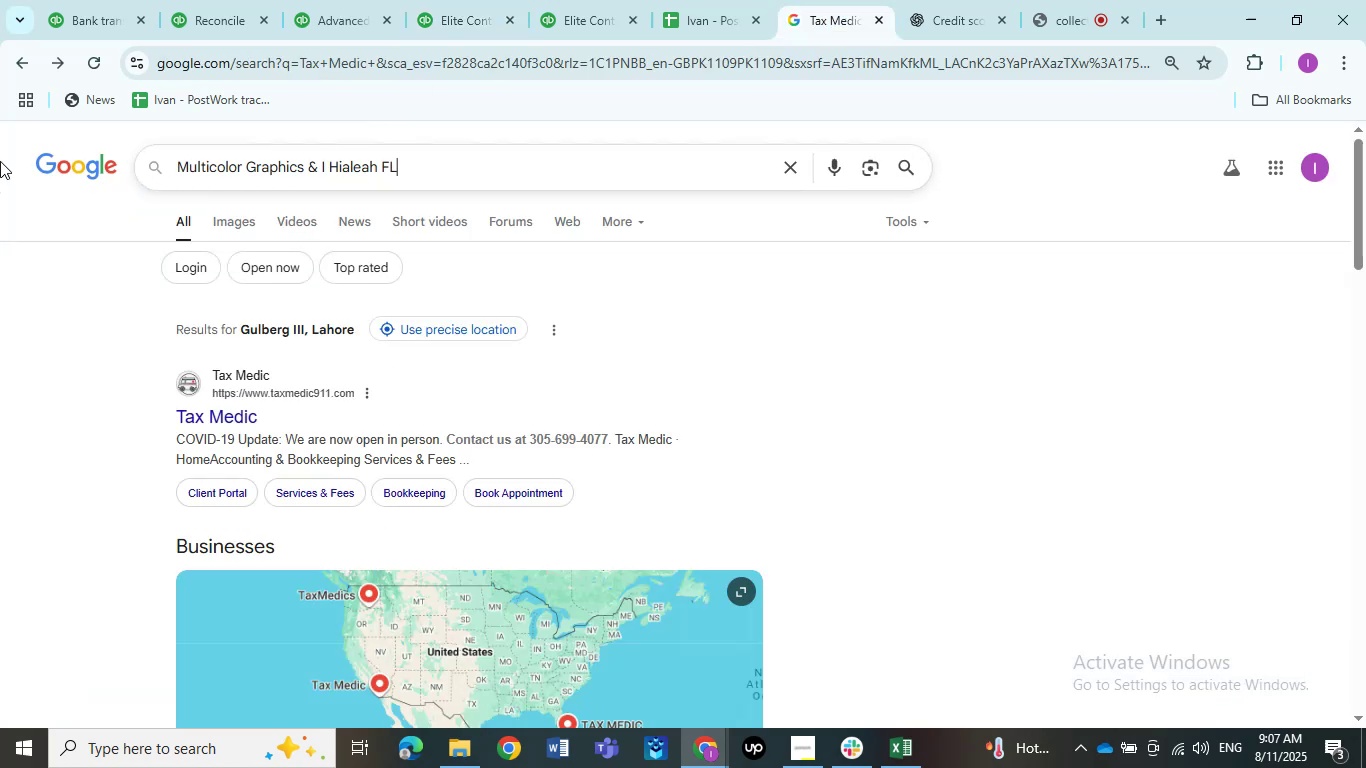 
key(Control+ControlLeft)
 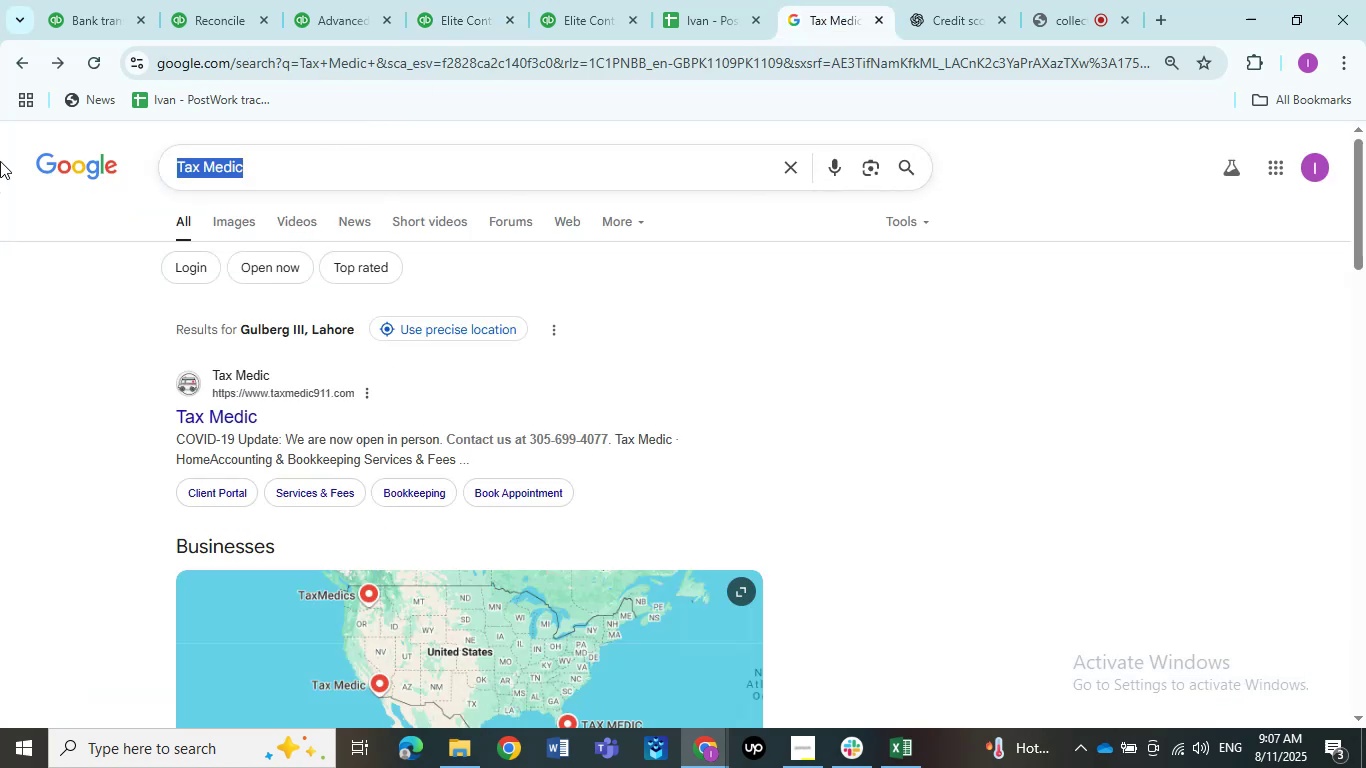 
key(Control+V)
 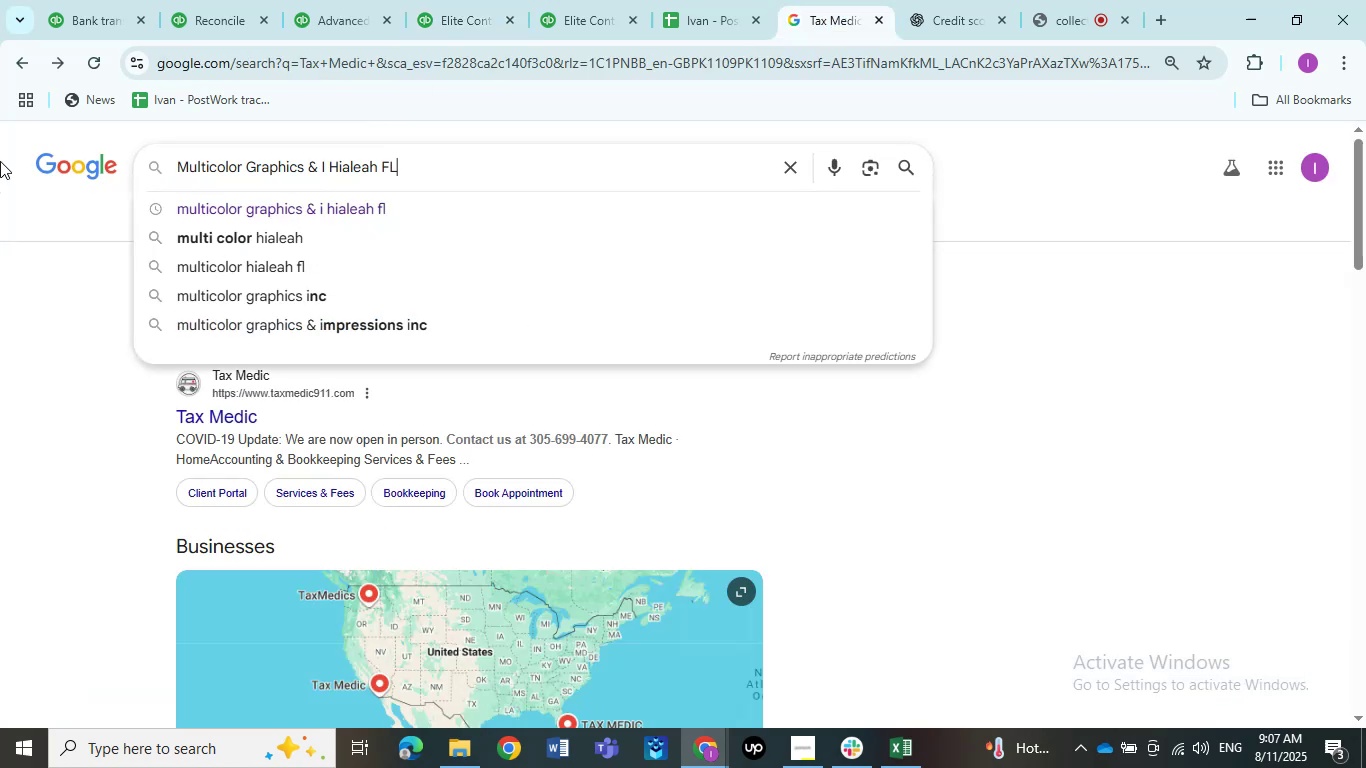 
key(NumpadEnter)
 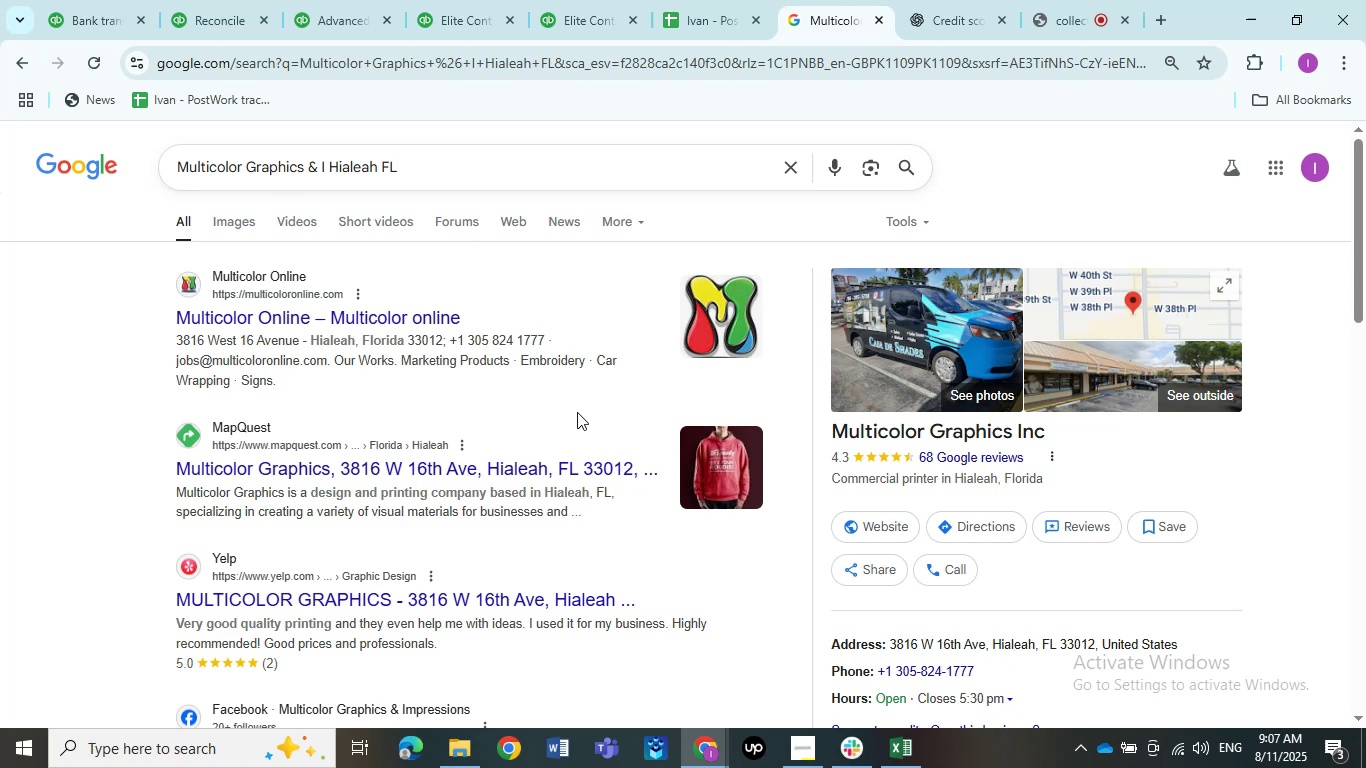 
wait(6.77)
 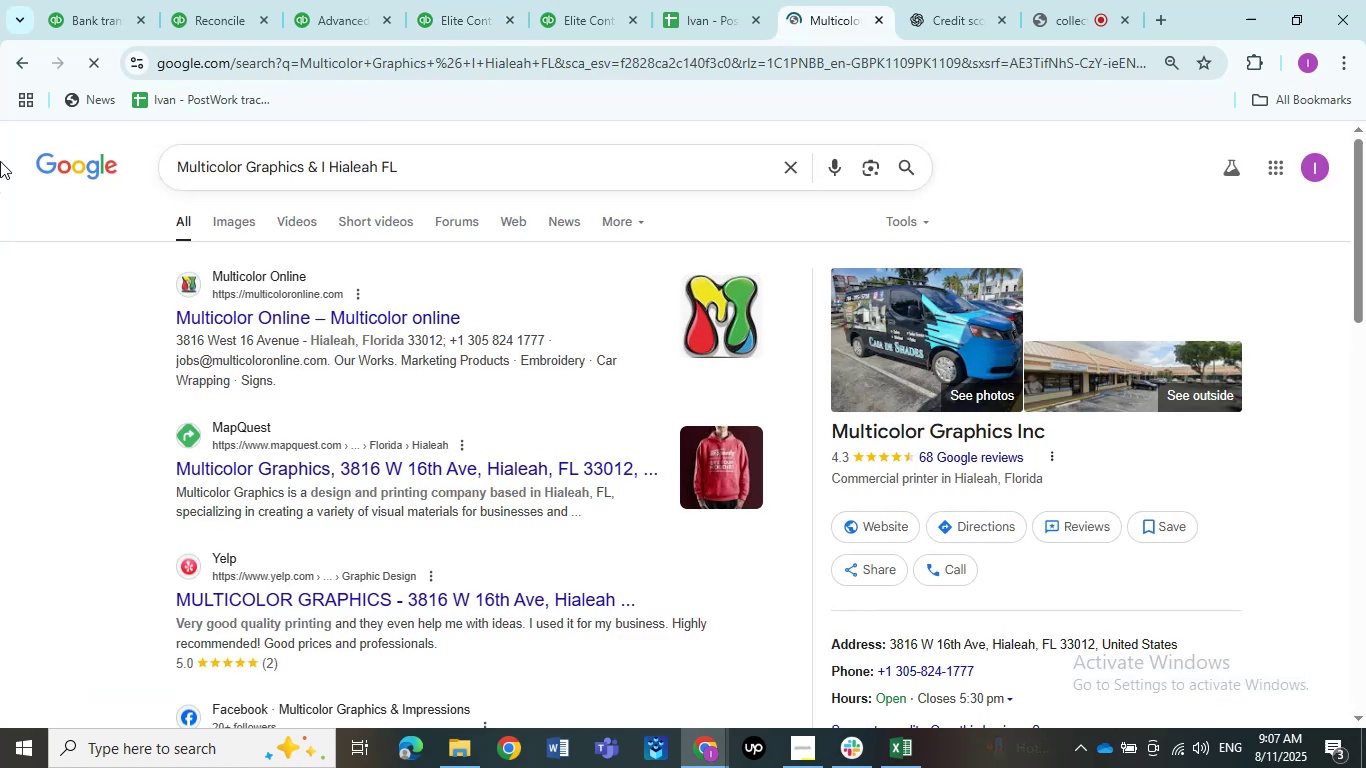 
left_click([109, 0])
 